 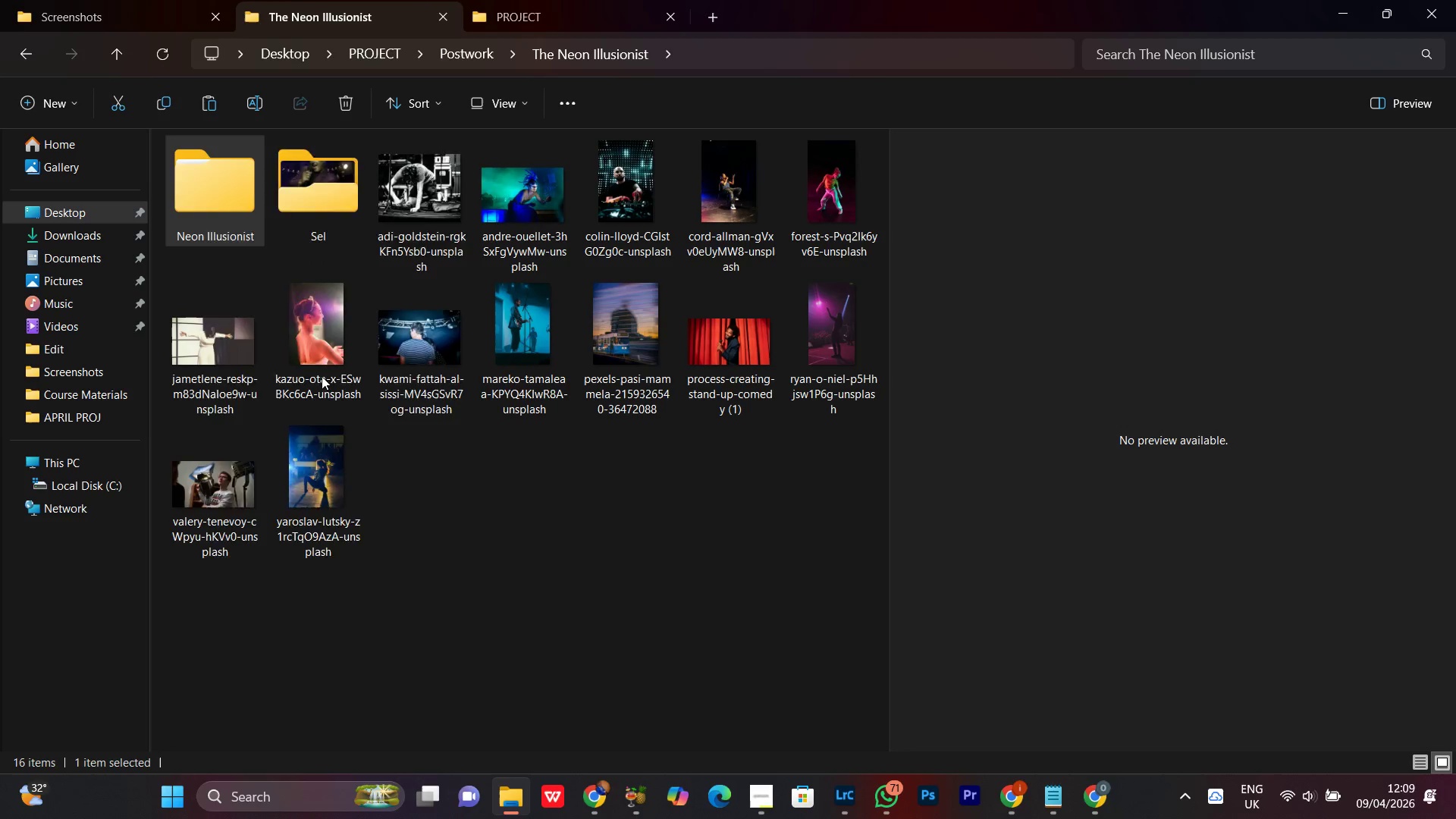 
left_click([308, 495])
 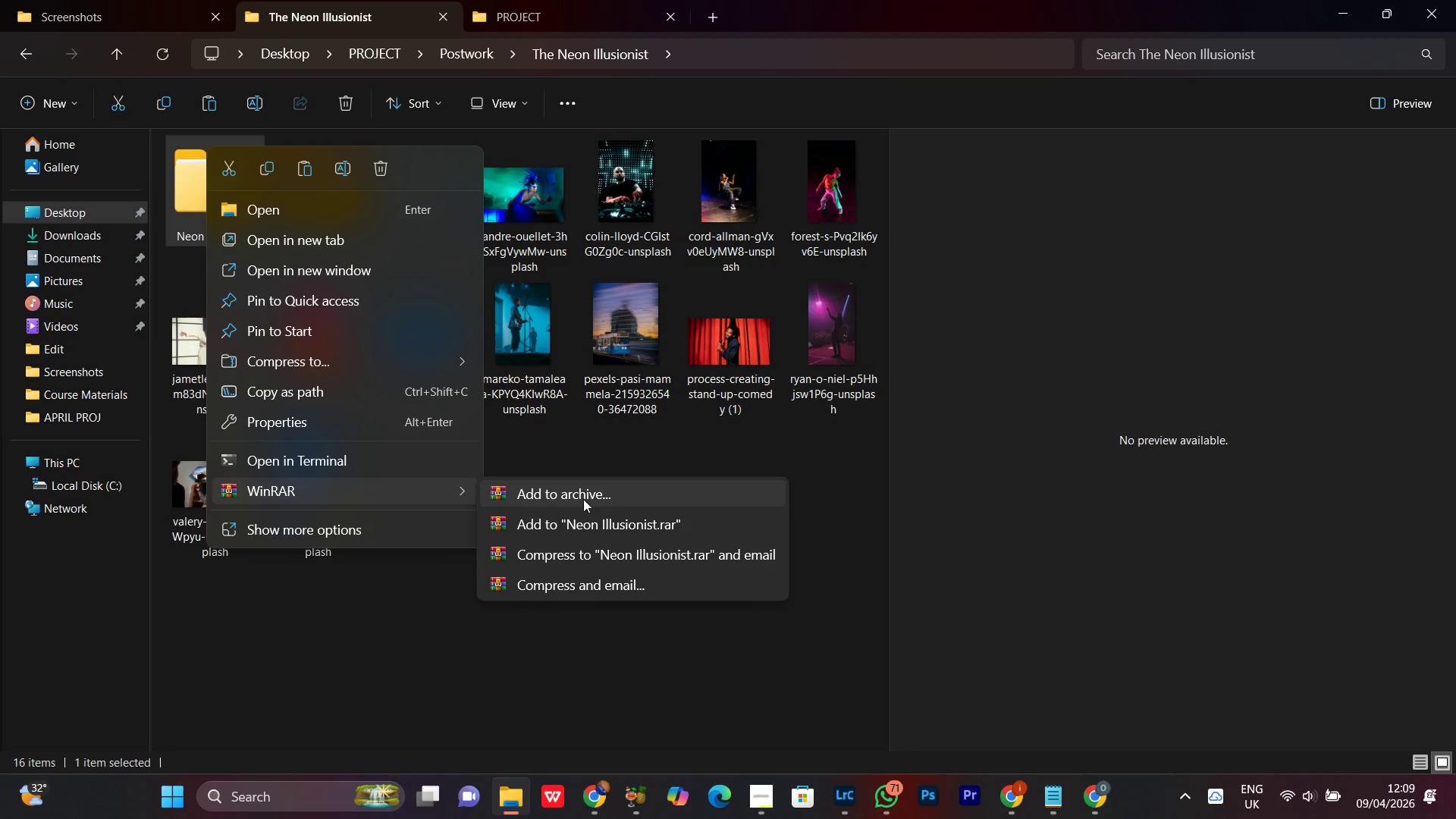 
left_click([579, 500])
 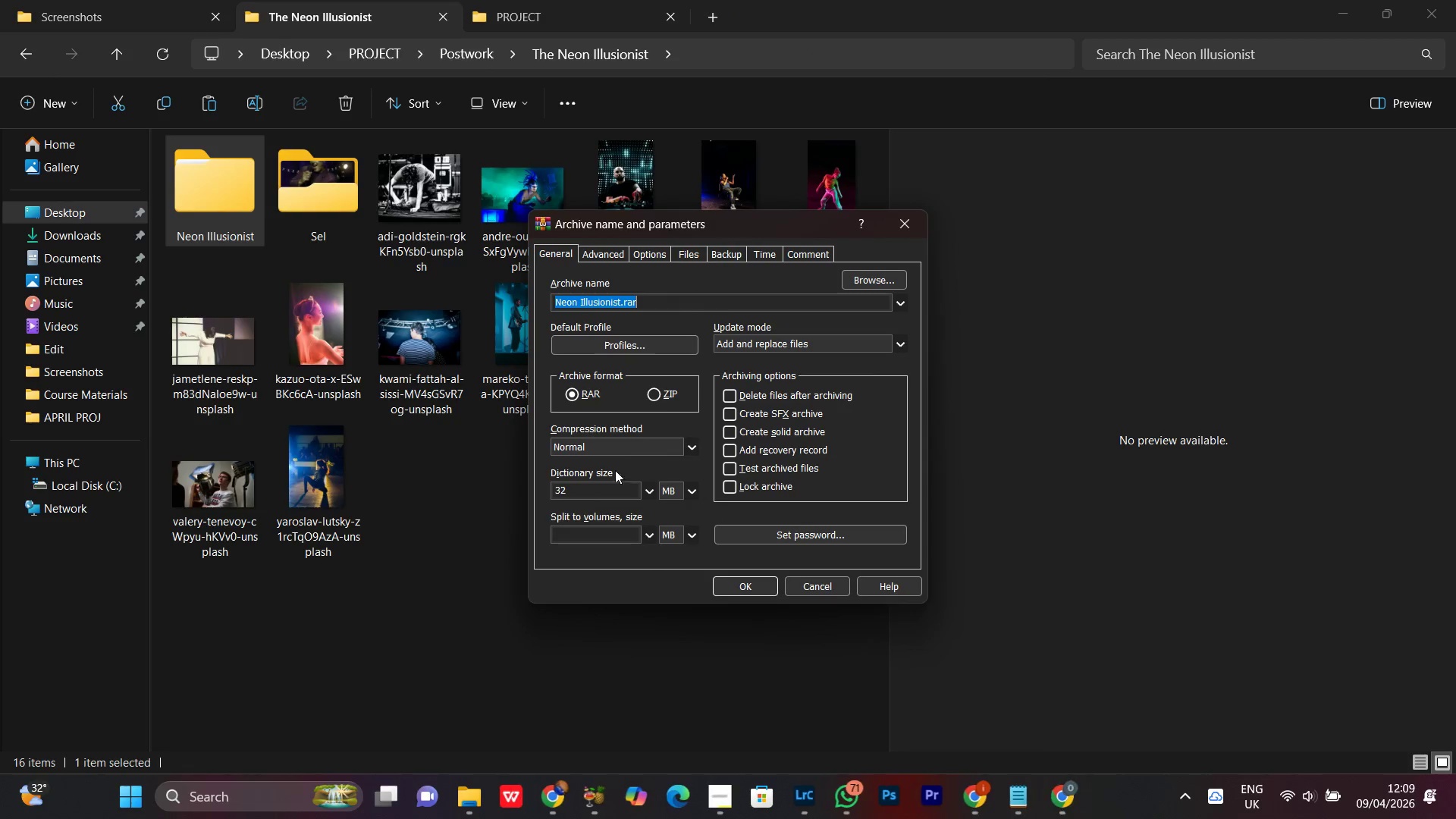 
left_click([644, 397])
 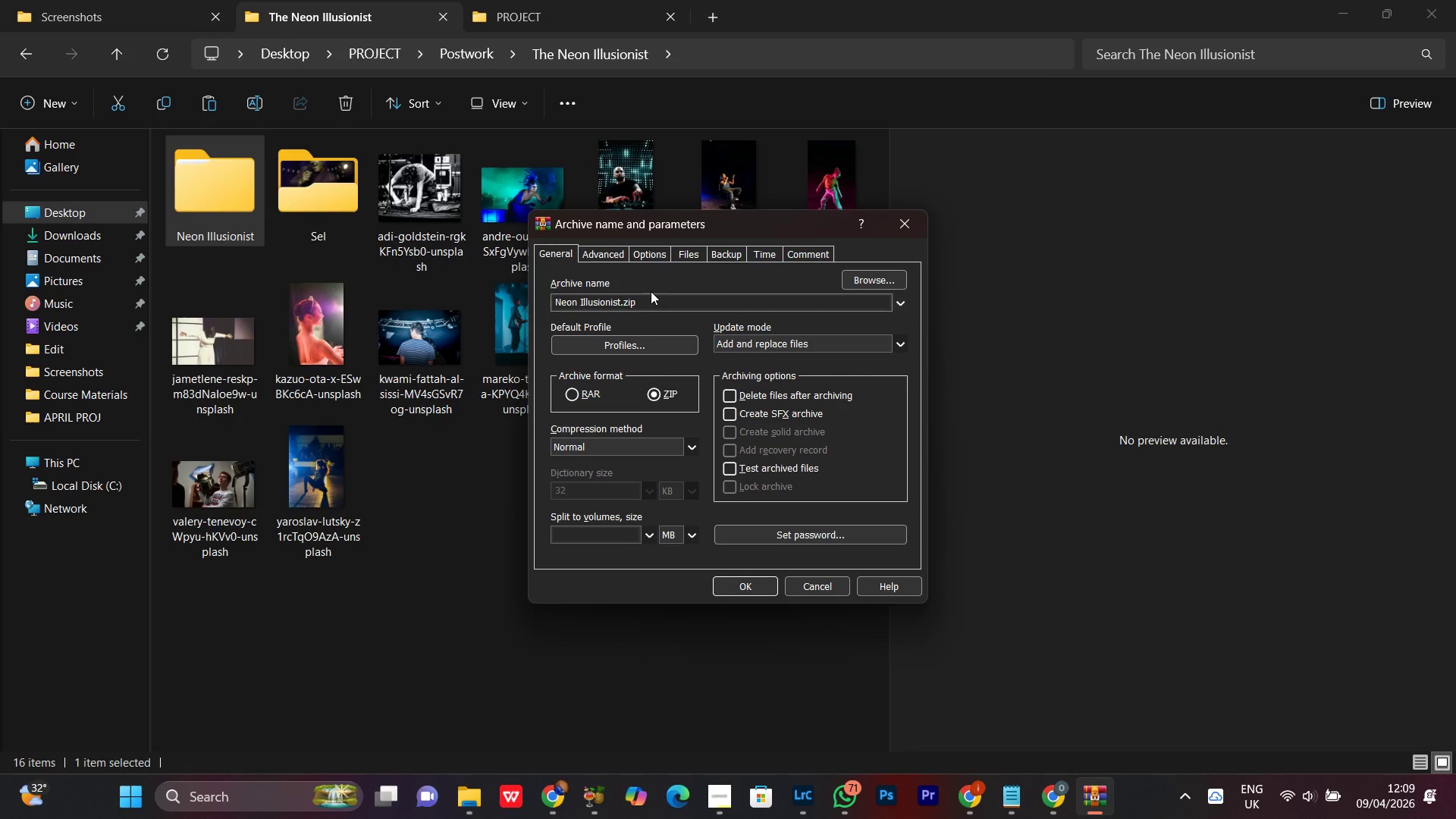 
left_click([654, 301])
 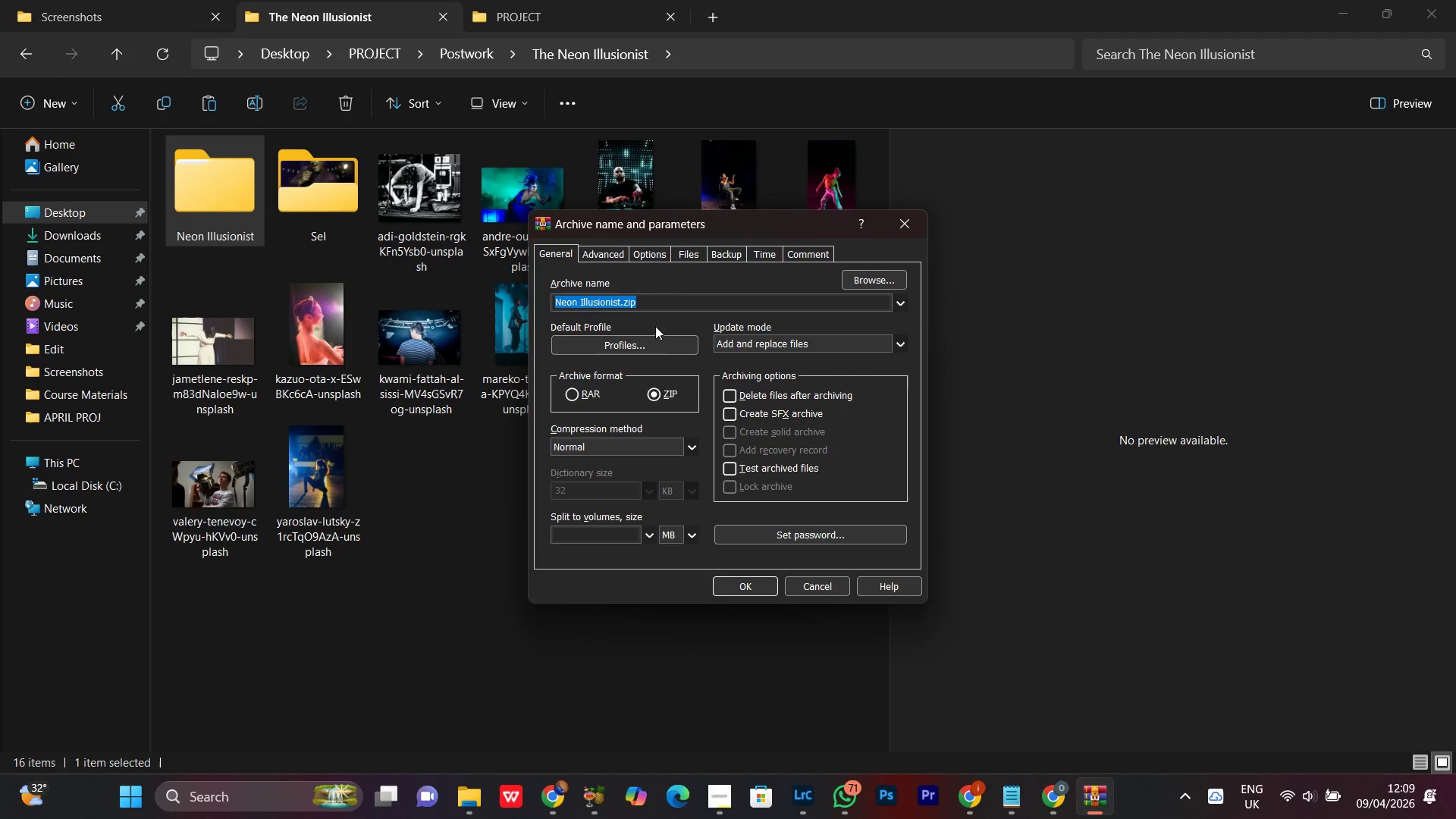 
key(Control+A)
 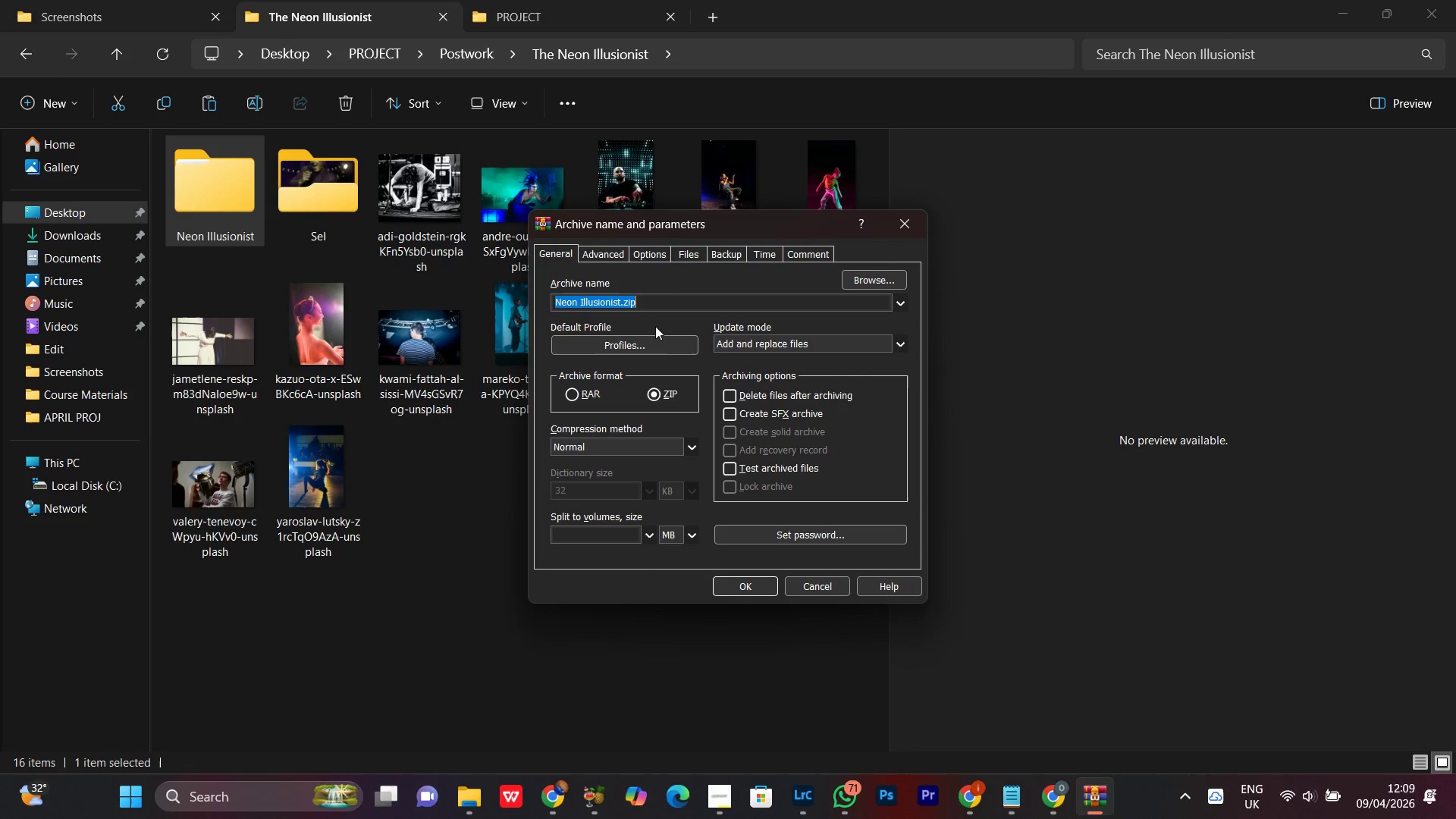 
key(Control+A)
 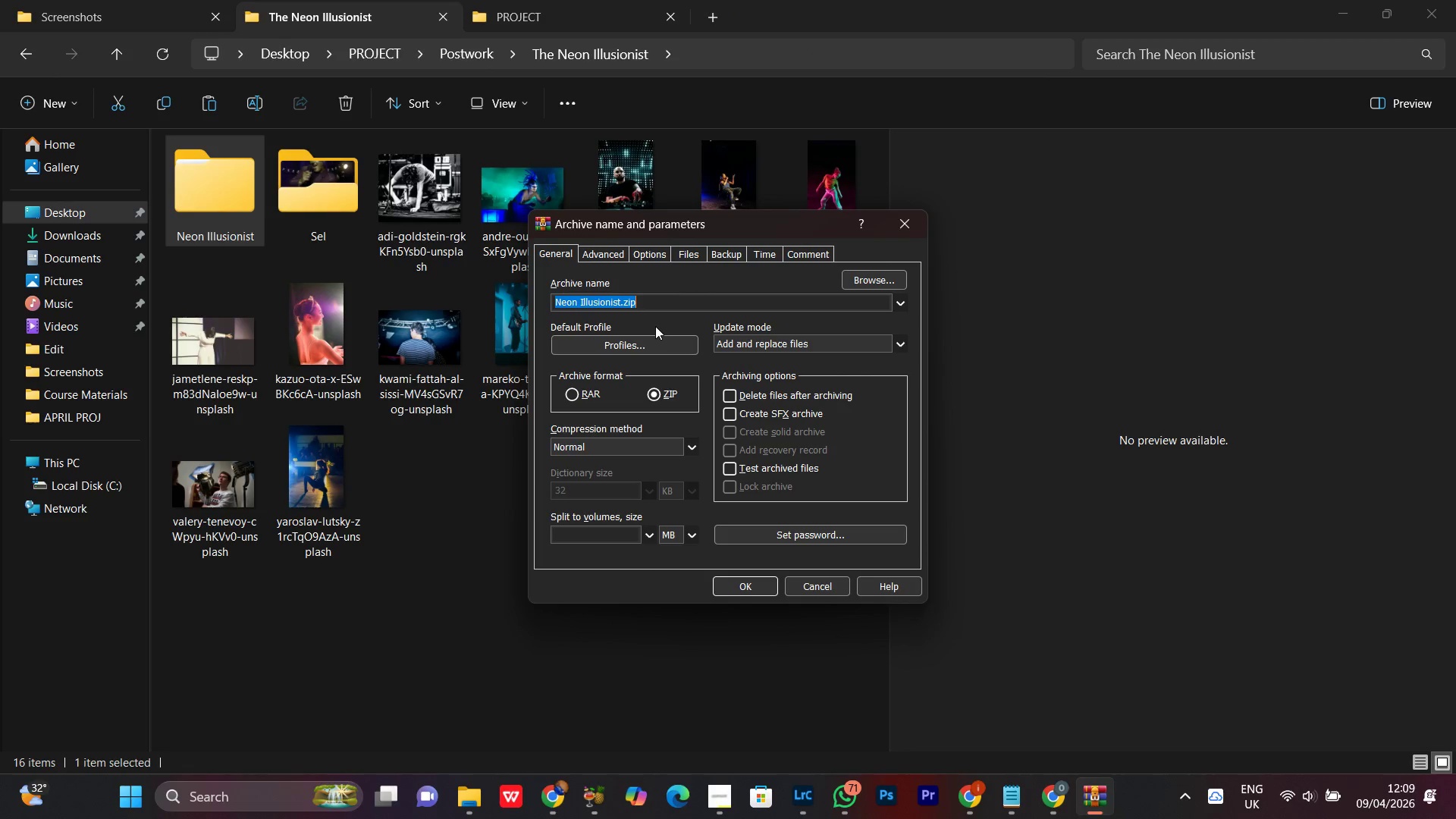 
key(Control+A)
 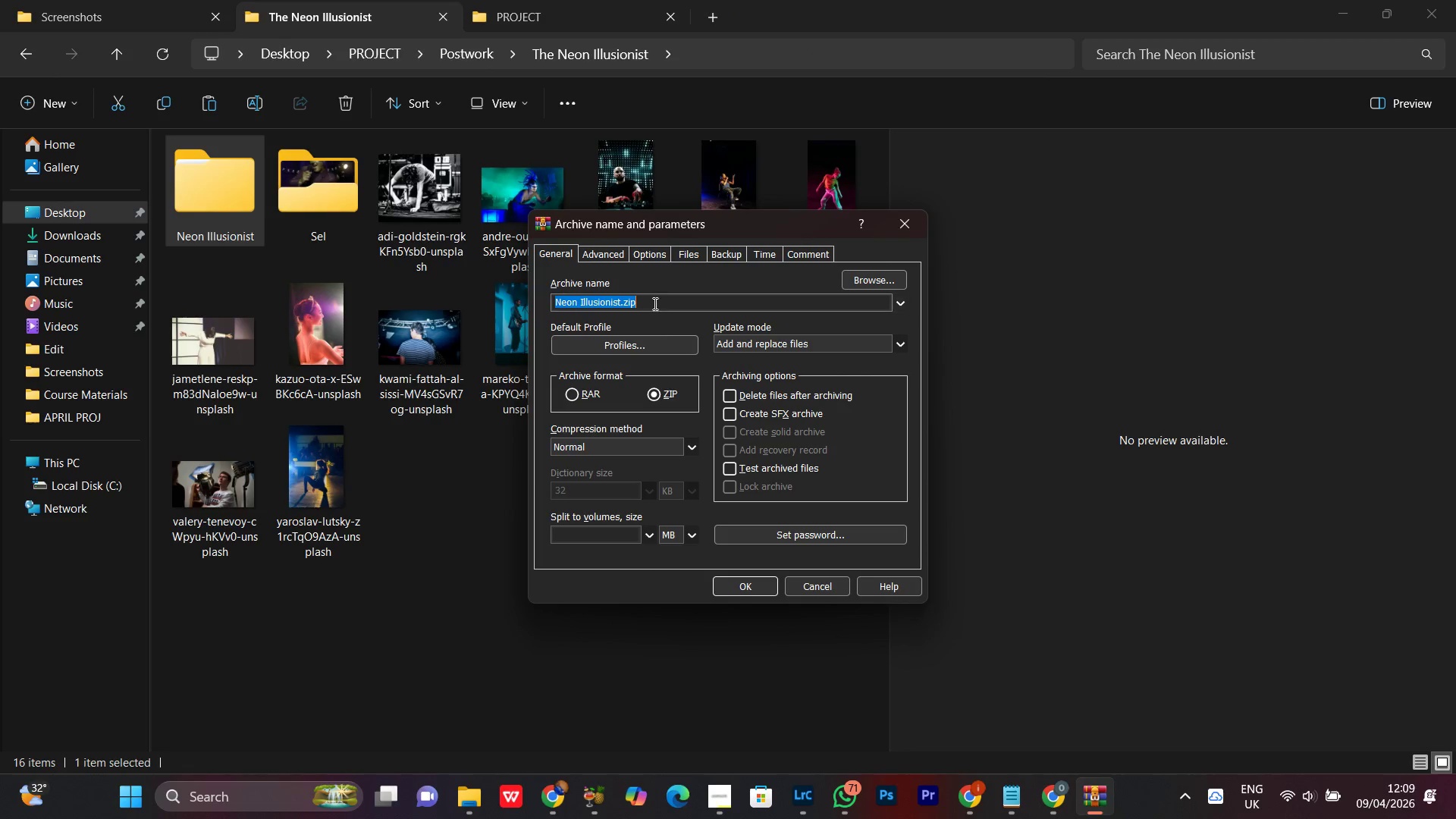 
key(Control+A)
 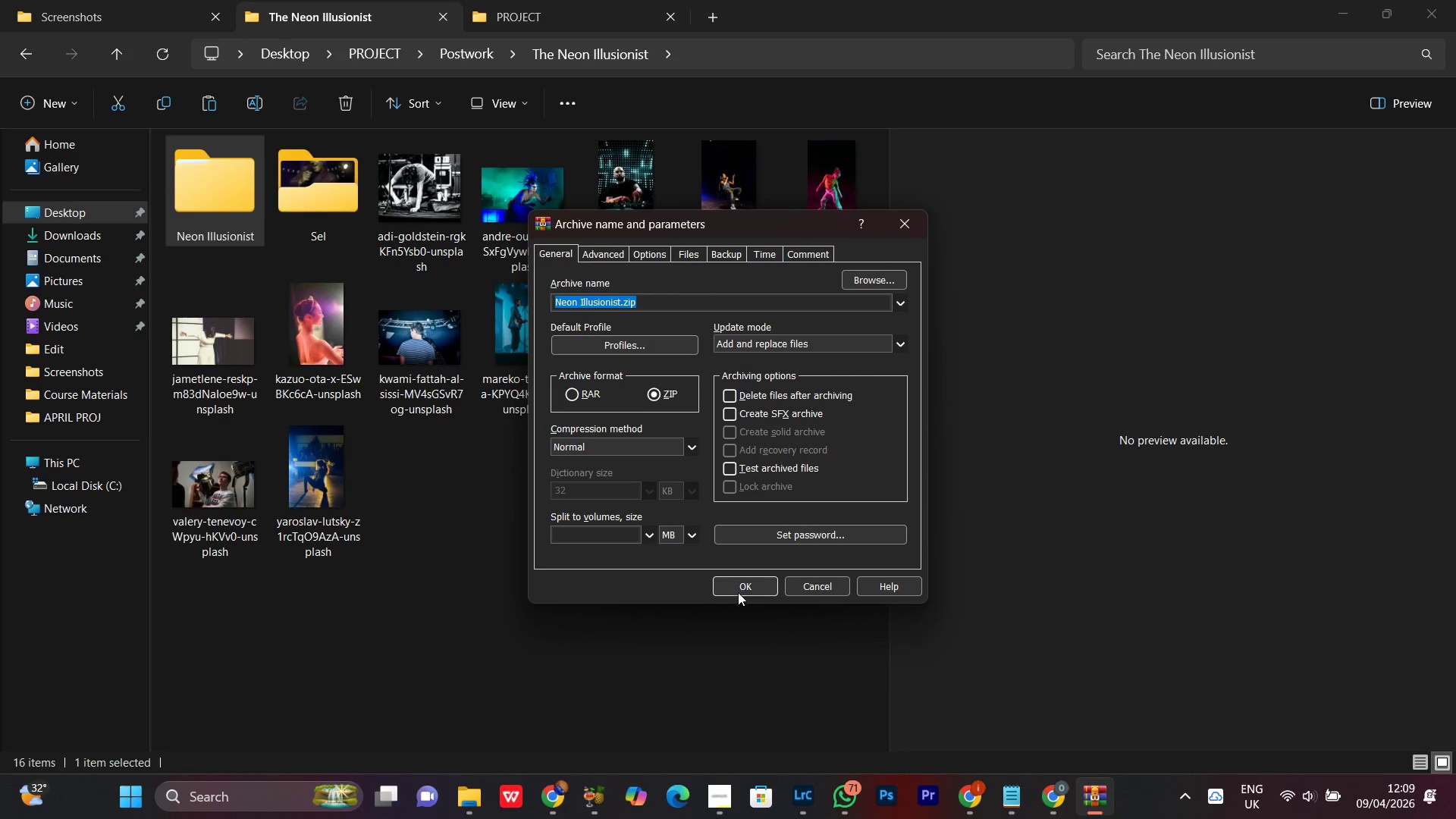 
mouse_move([949, 695])
 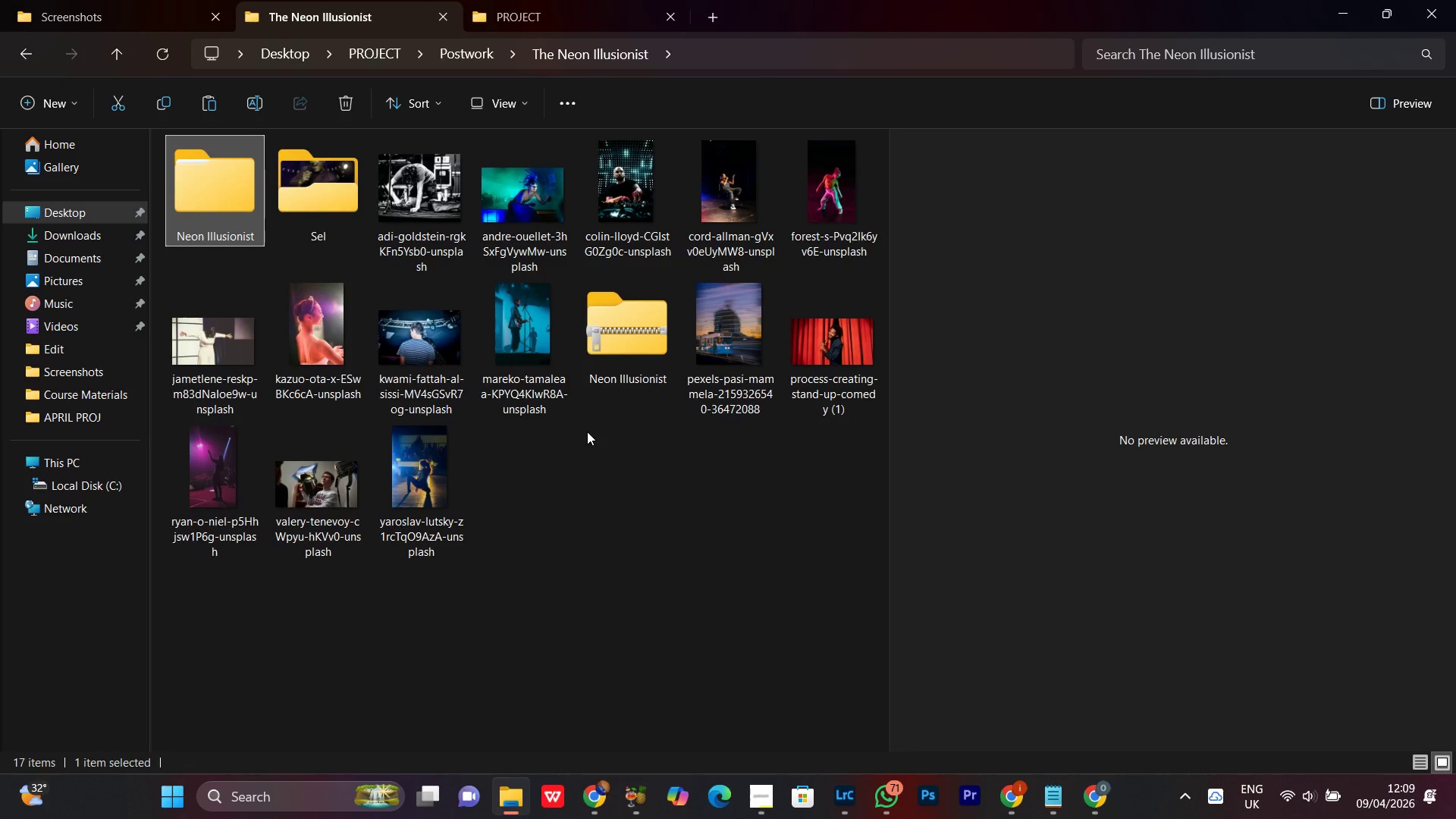 
left_click([628, 337])
 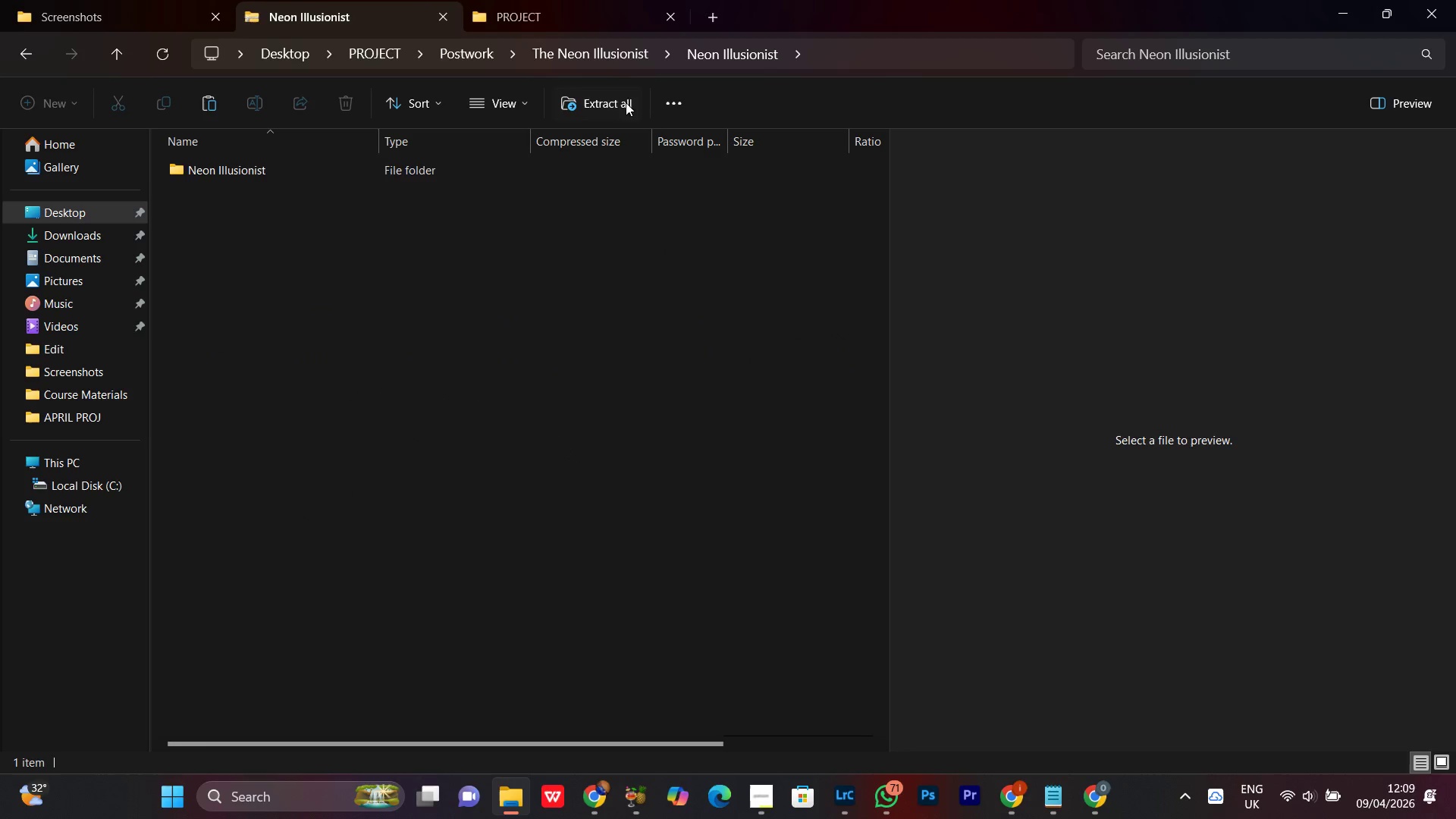 
left_click([603, 45])
 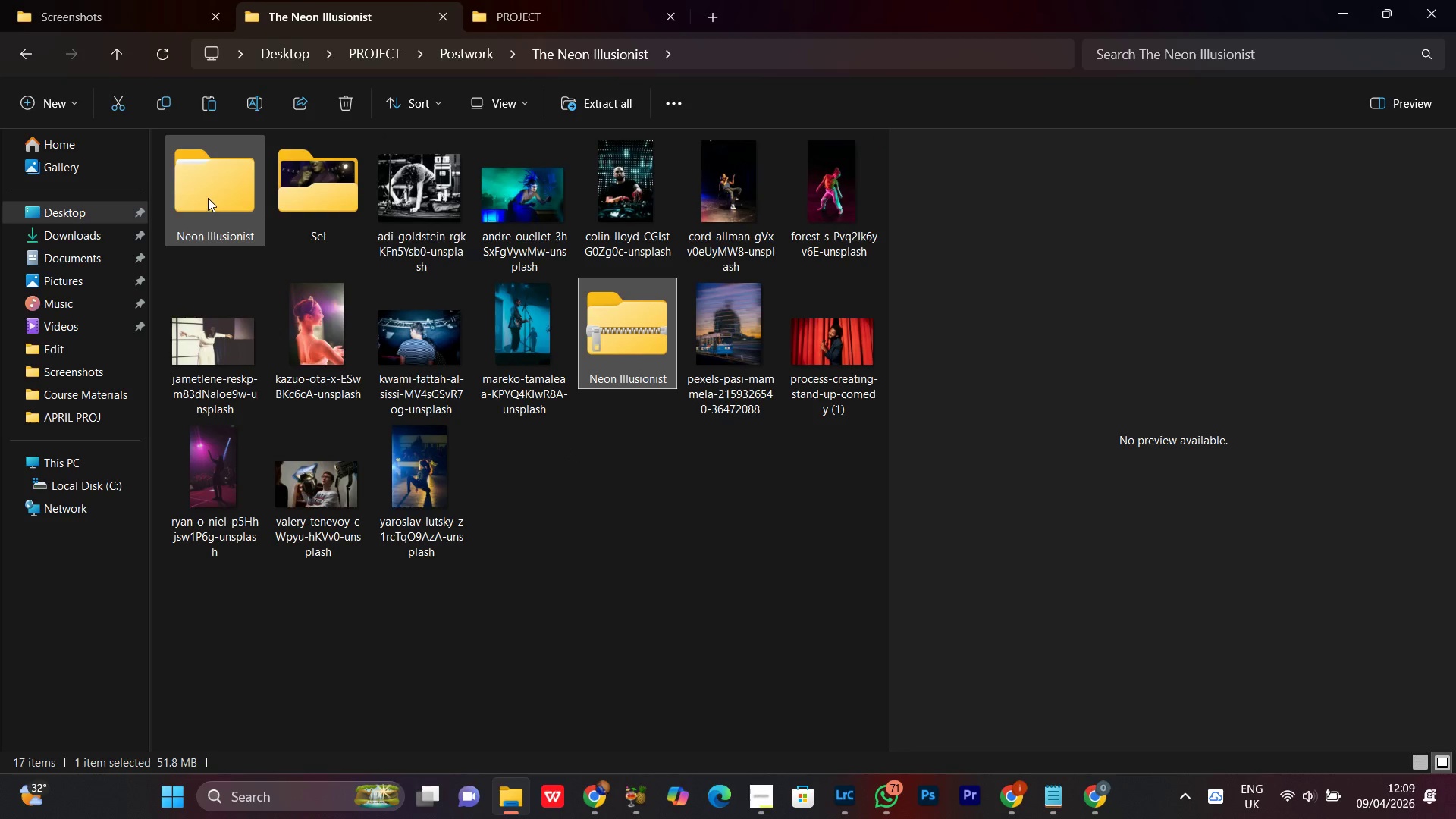 
double_click([209, 198])
 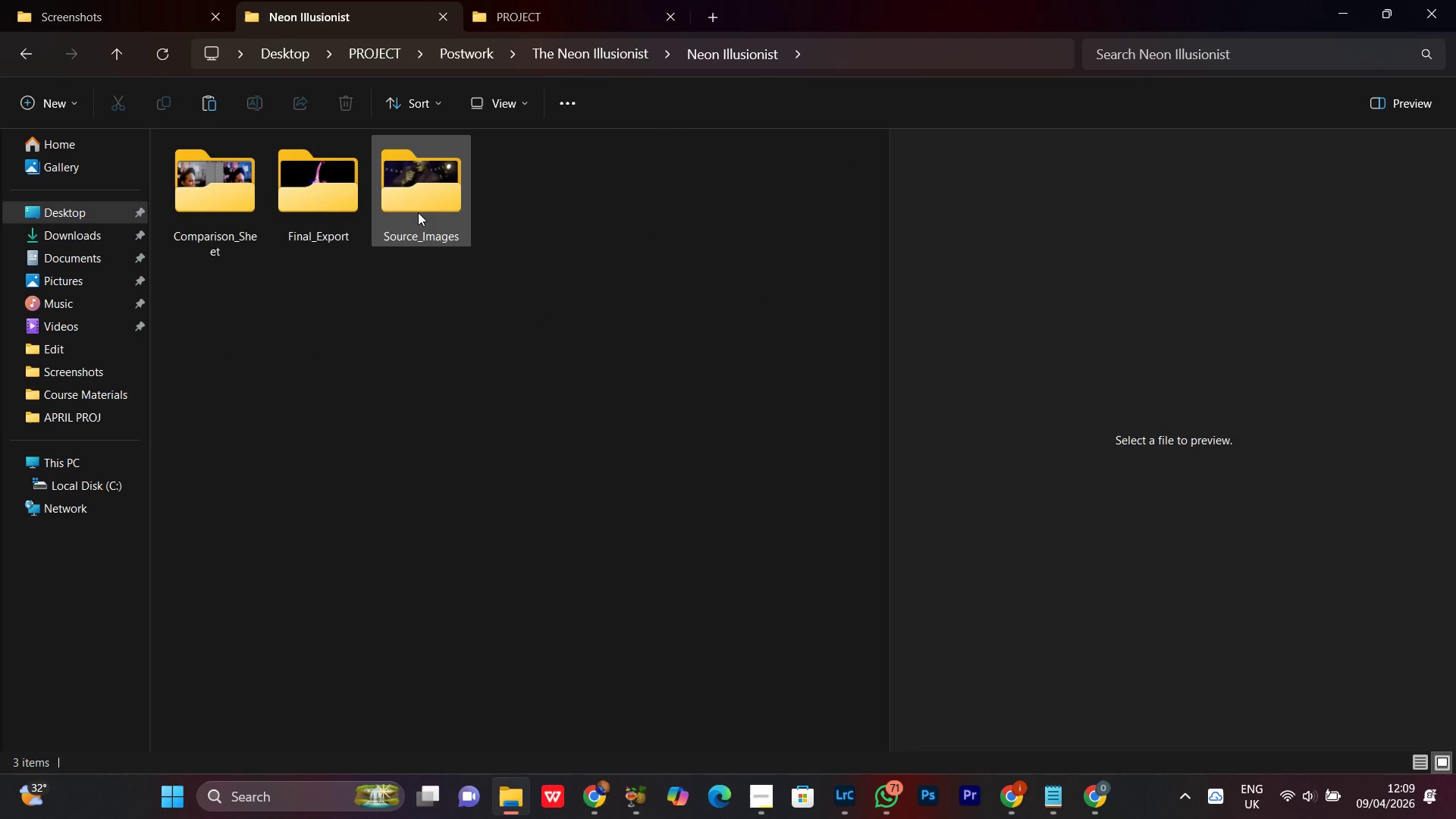 
left_click([419, 218])
 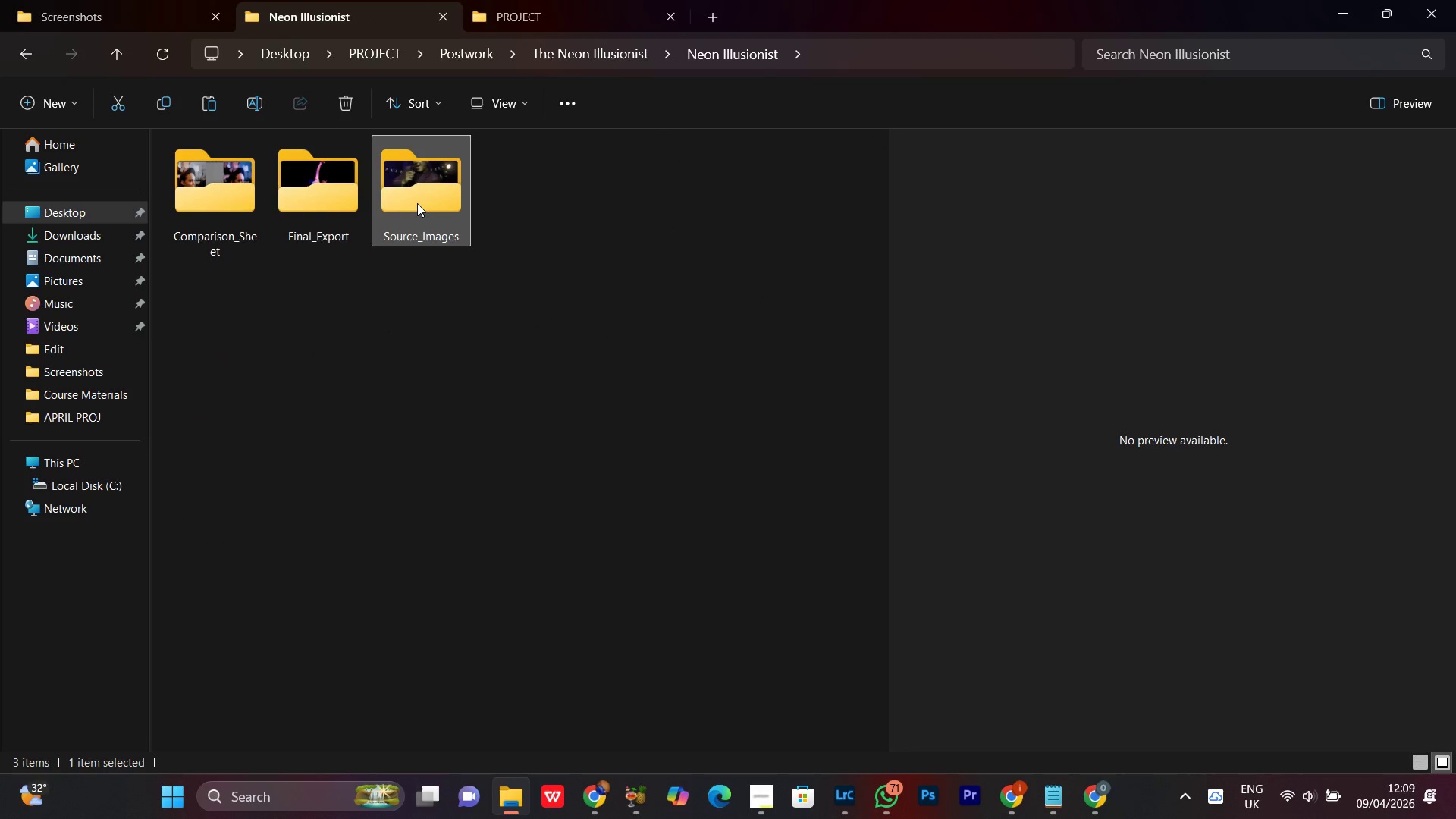 
right_click([417, 203])
 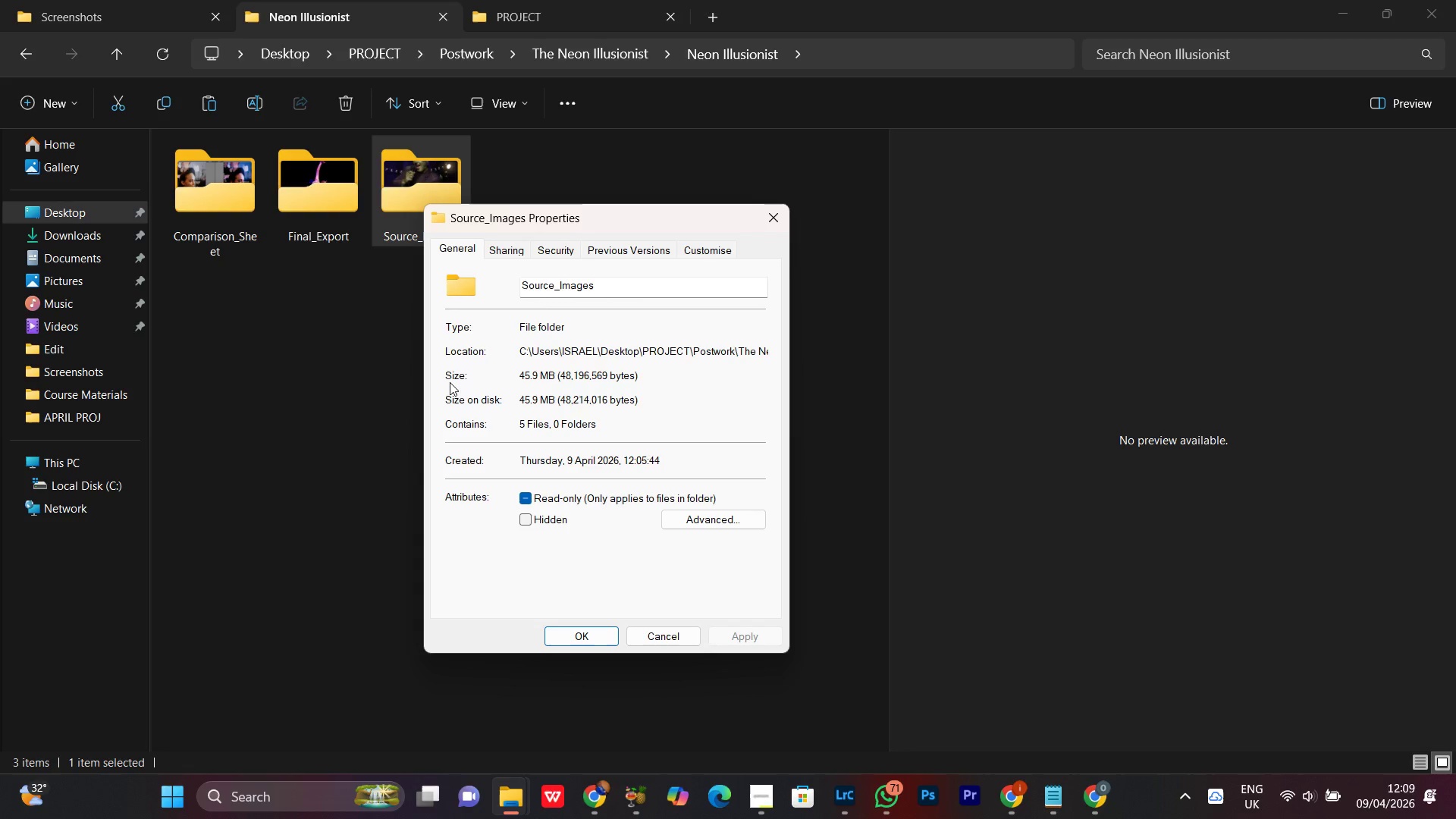 
left_click([779, 218])
 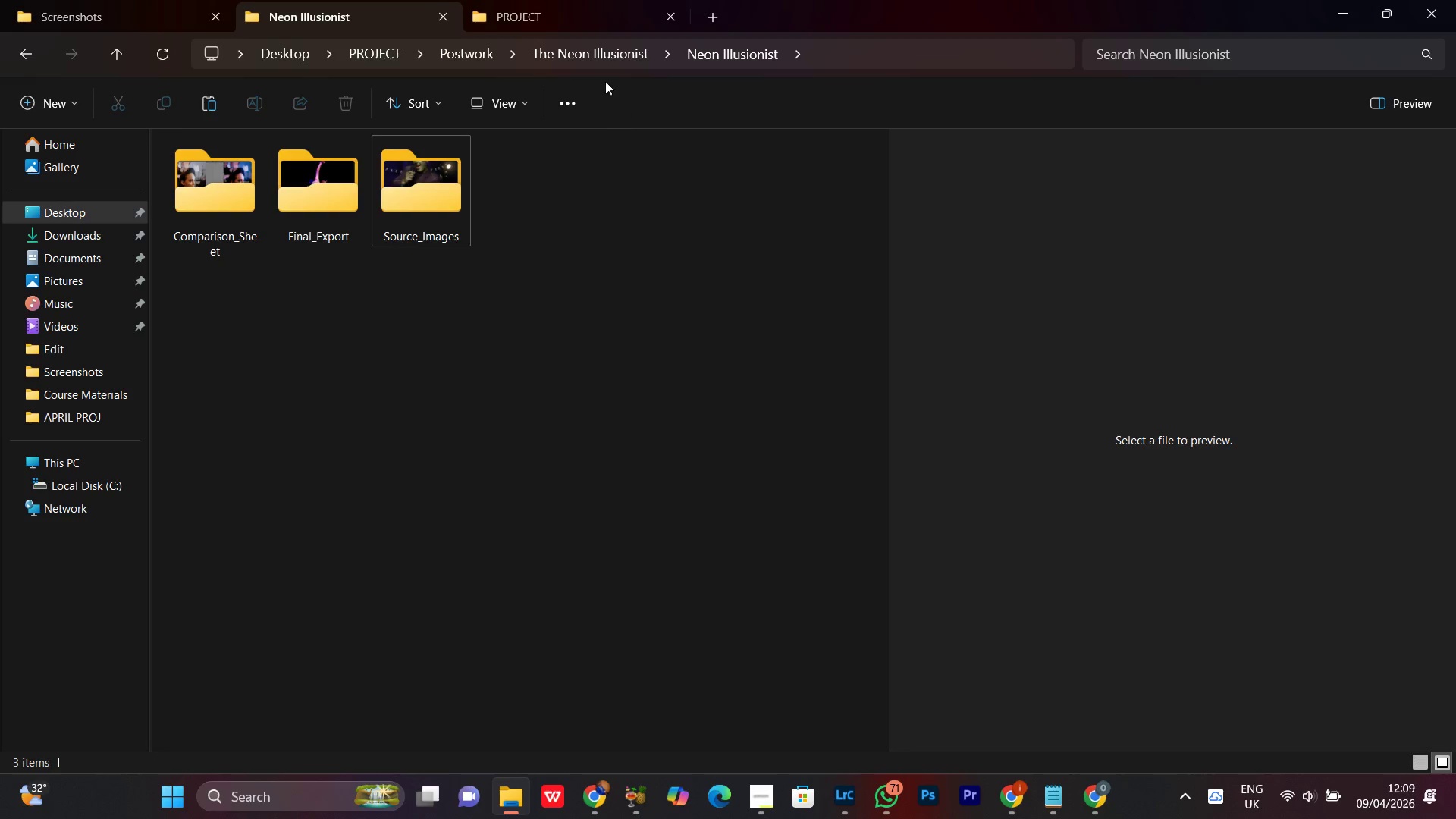 
left_click([592, 52])
 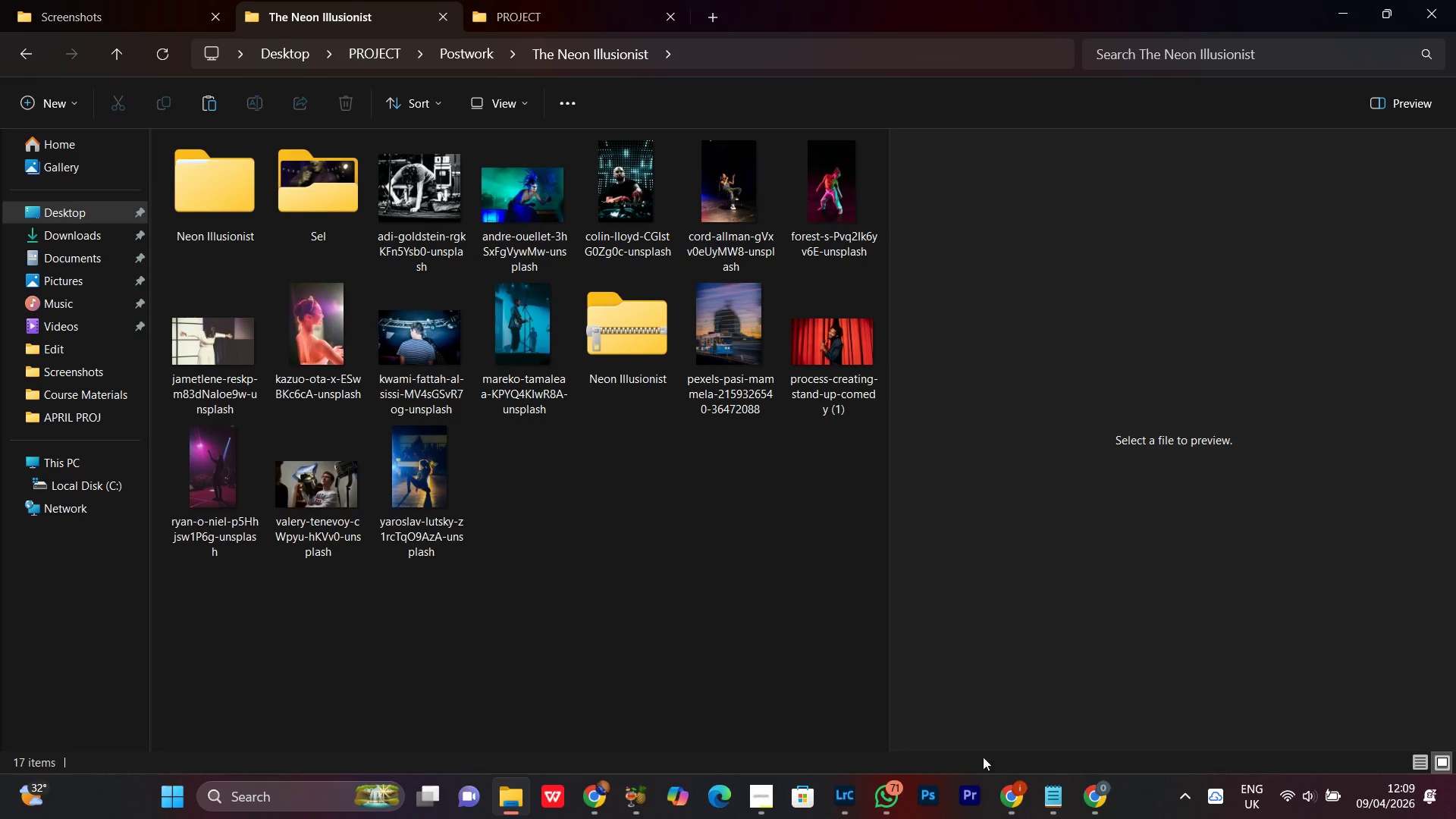 
left_click([1017, 800])
 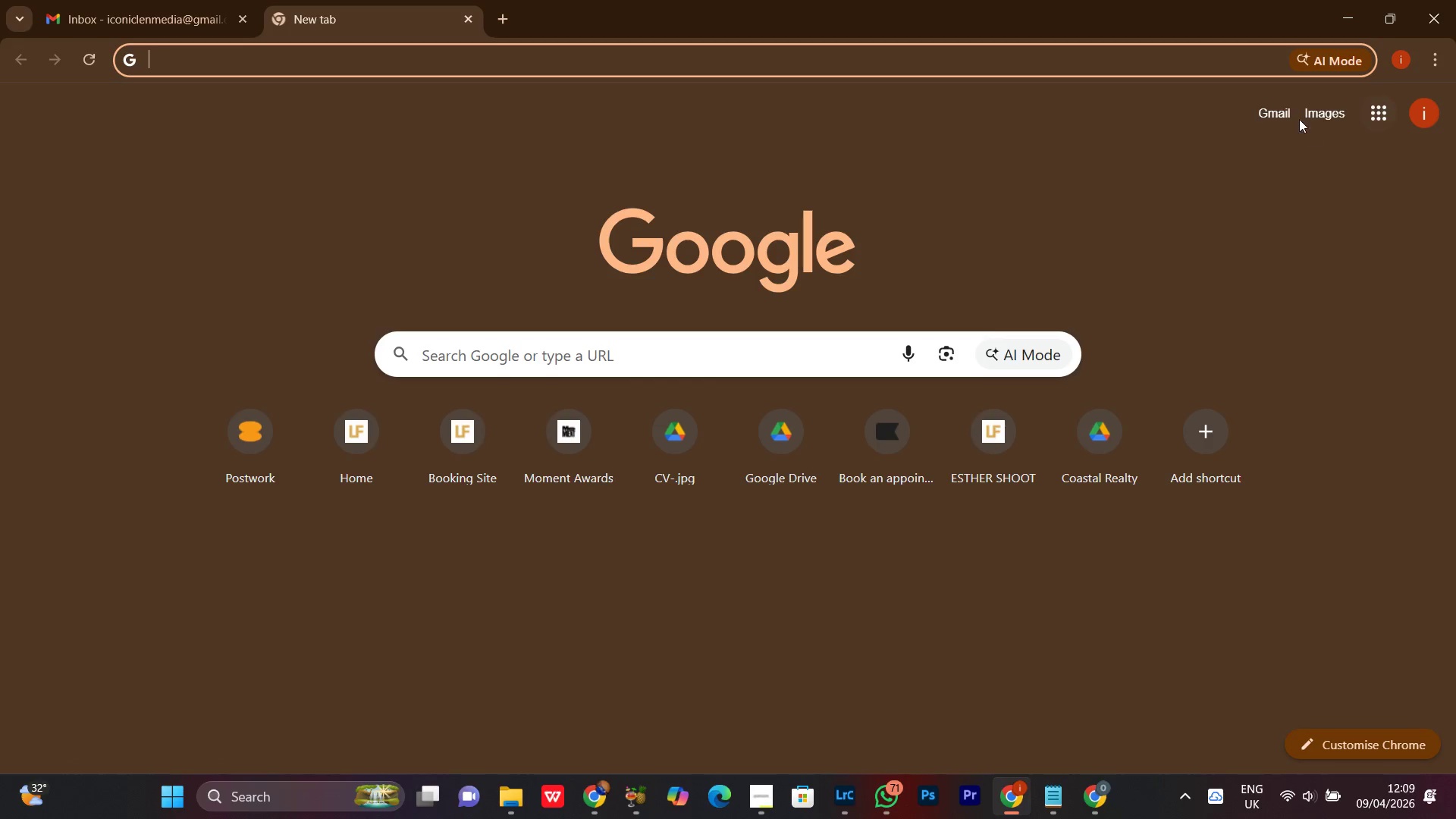 
left_click([1379, 111])
 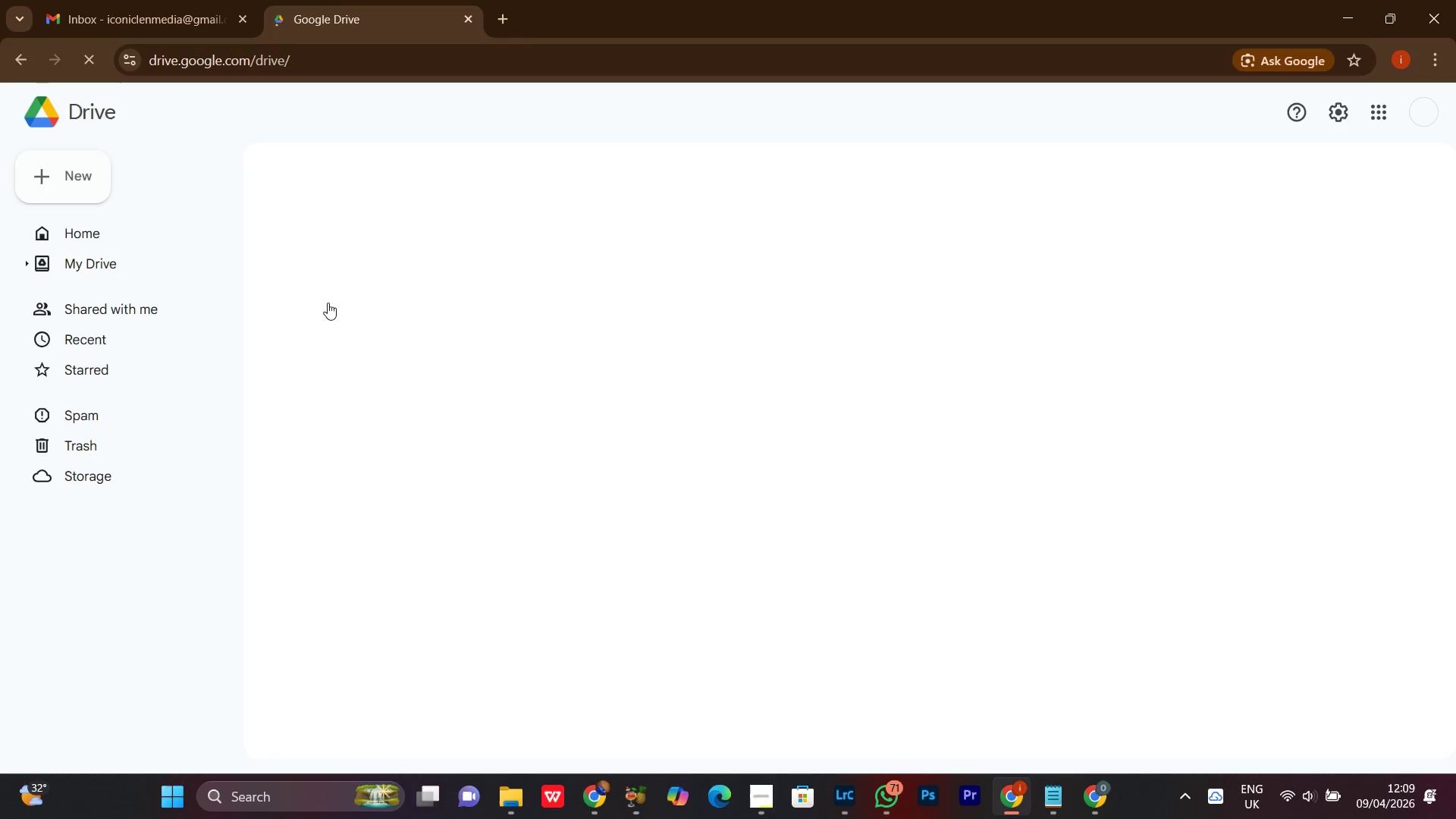 
mouse_move([96, 177])
 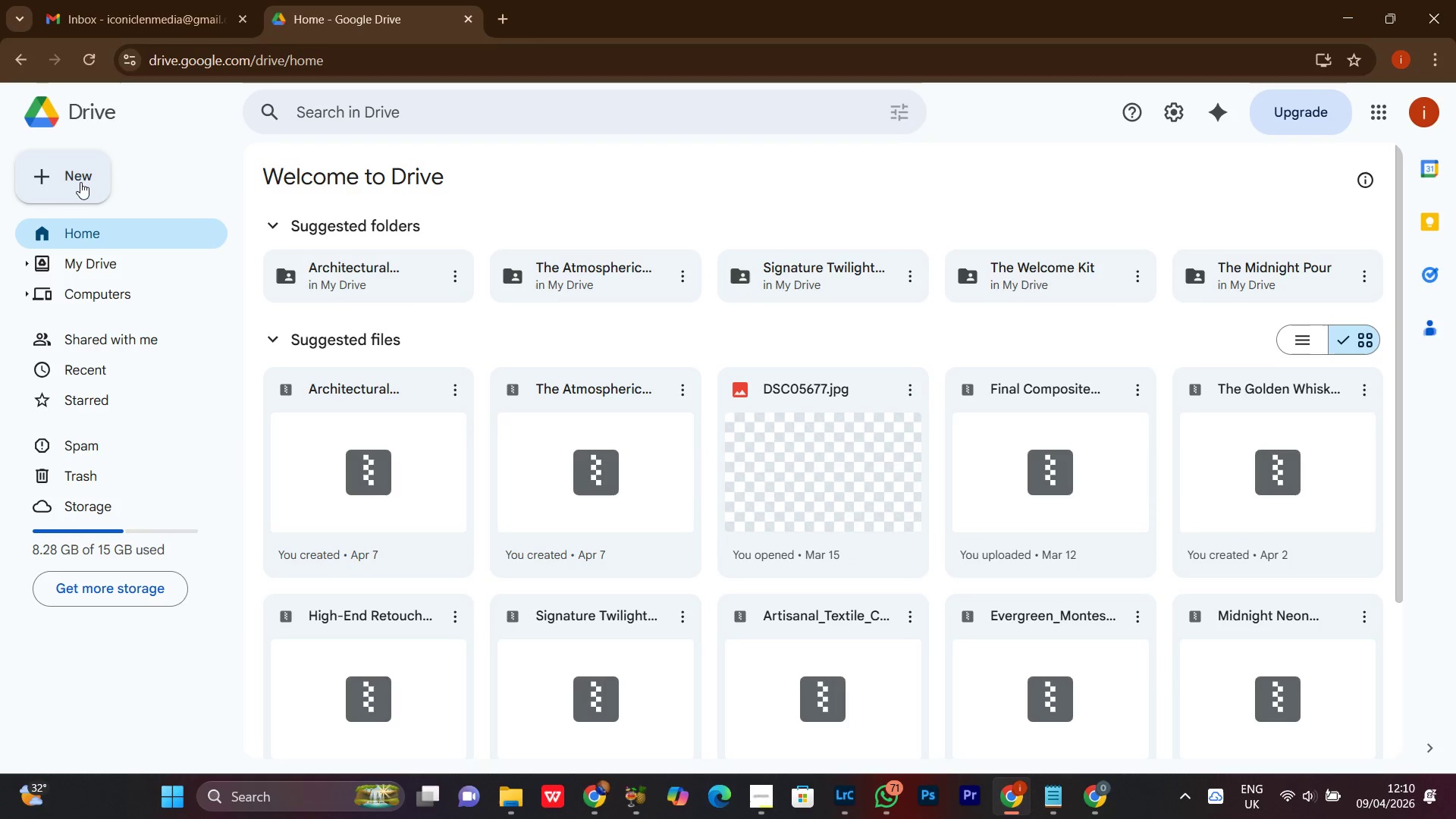 
key(VolumeDown)
 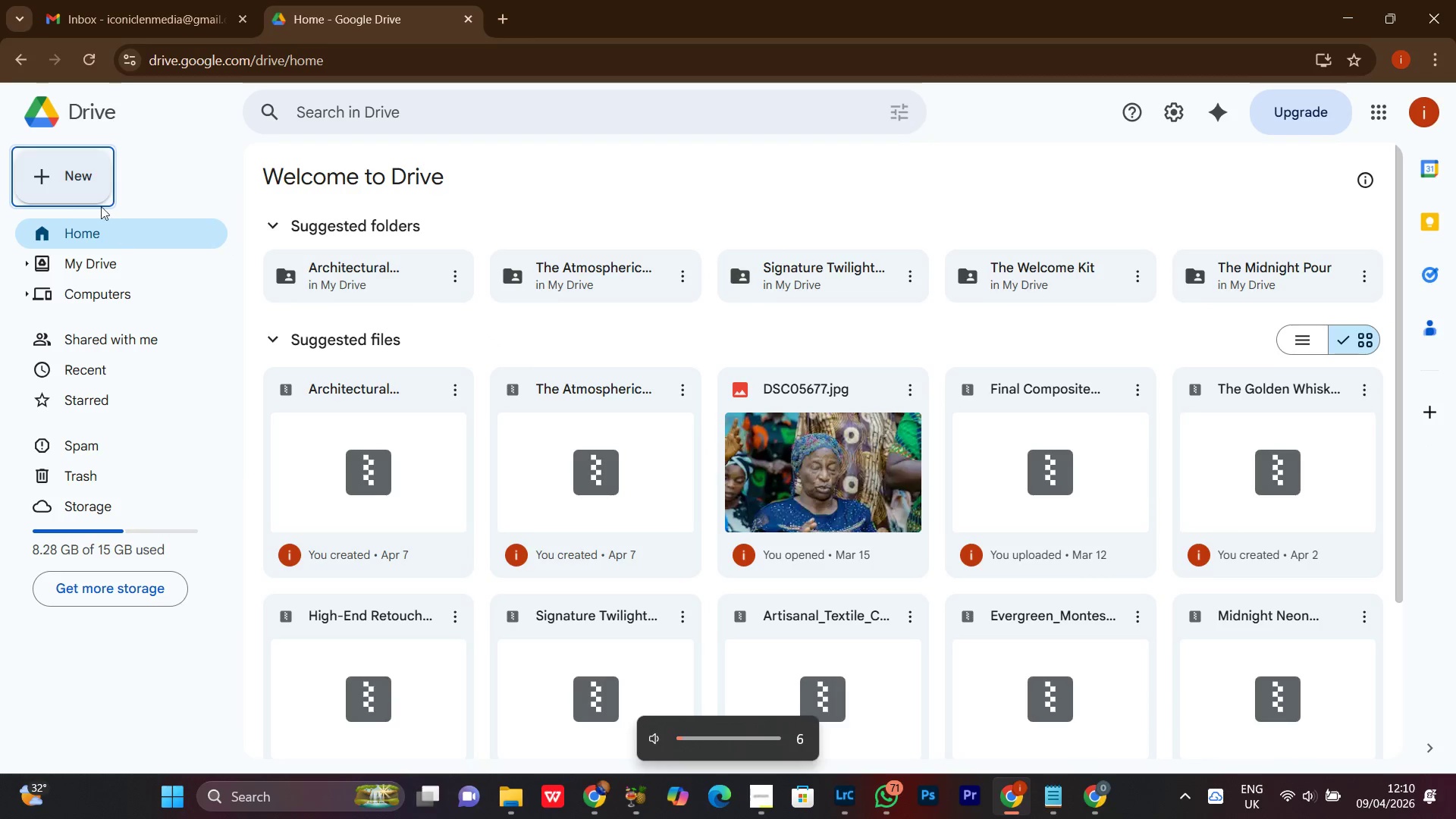 
left_click([71, 178])
 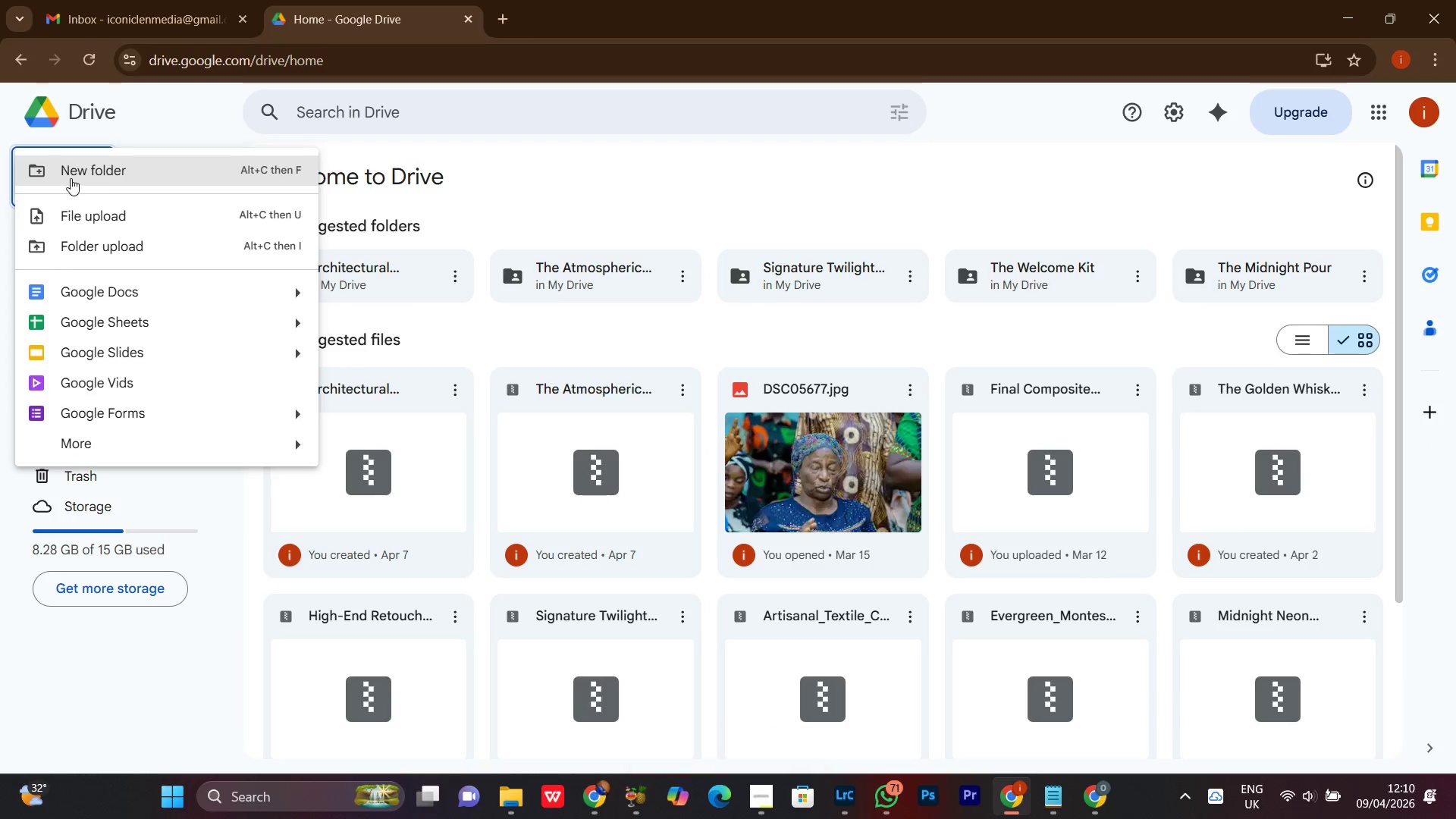 
left_click([101, 180])
 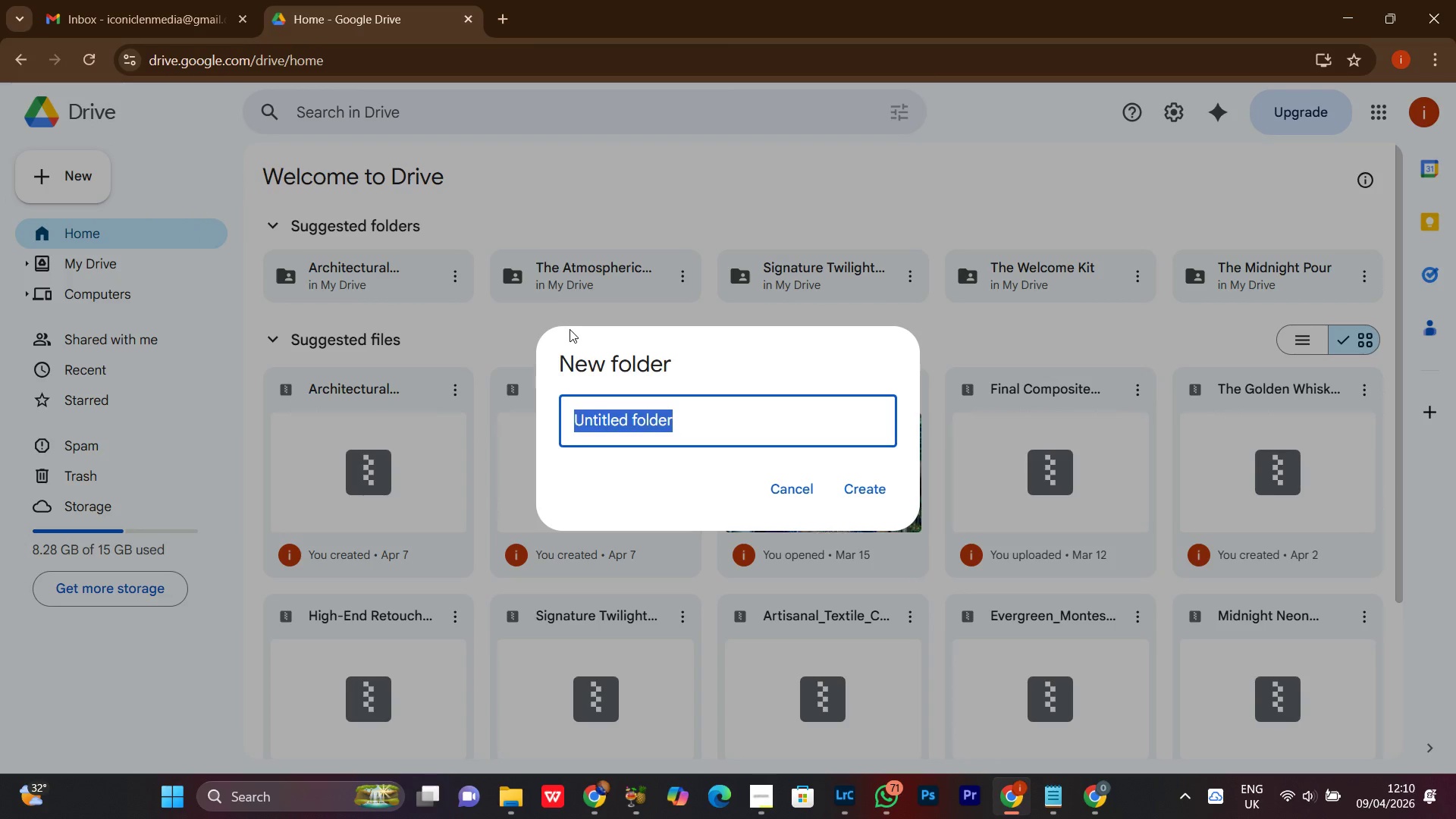 
key(Control+V)
 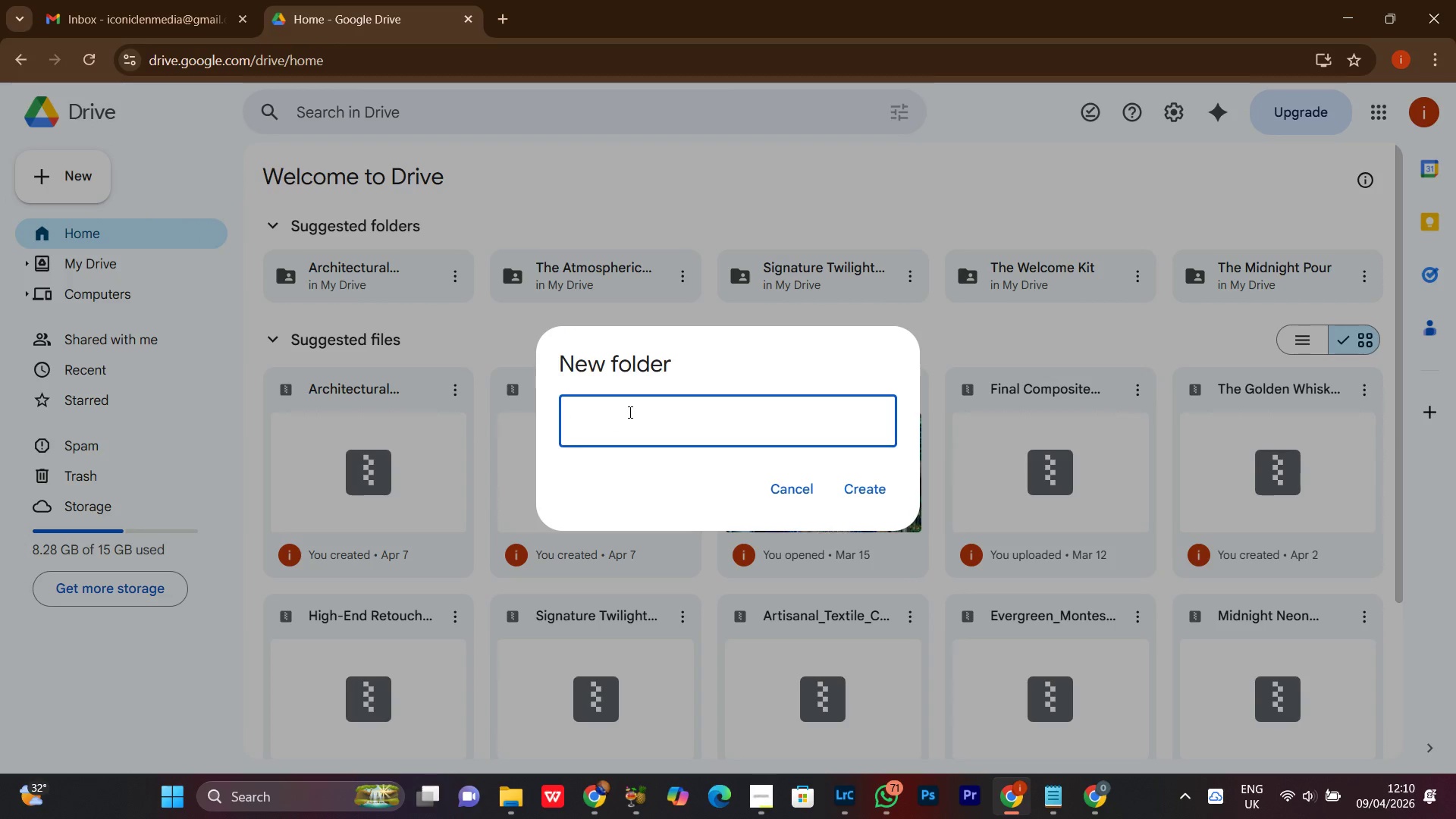 
key(Meta+V)
 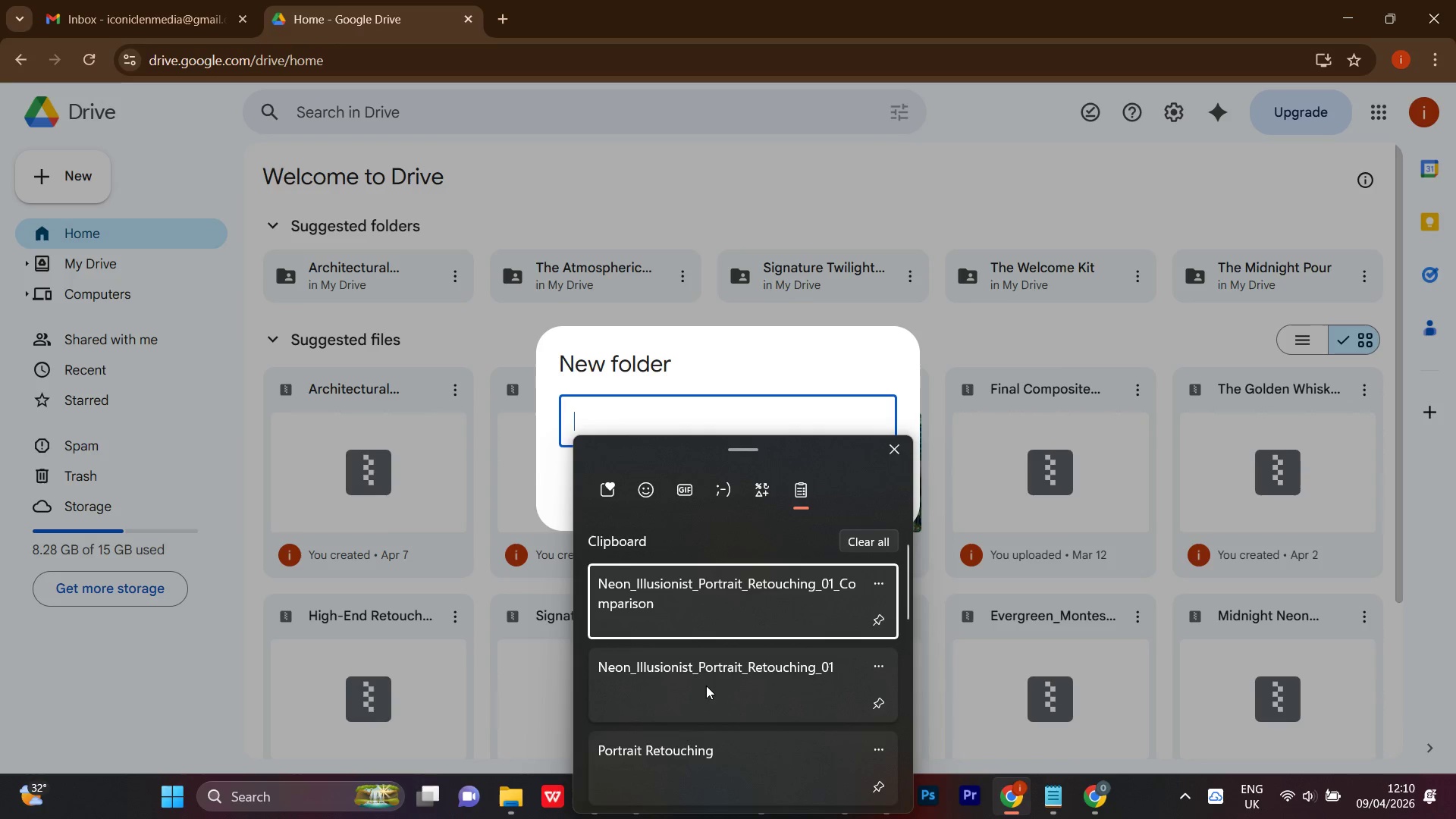 
wait(5.48)
 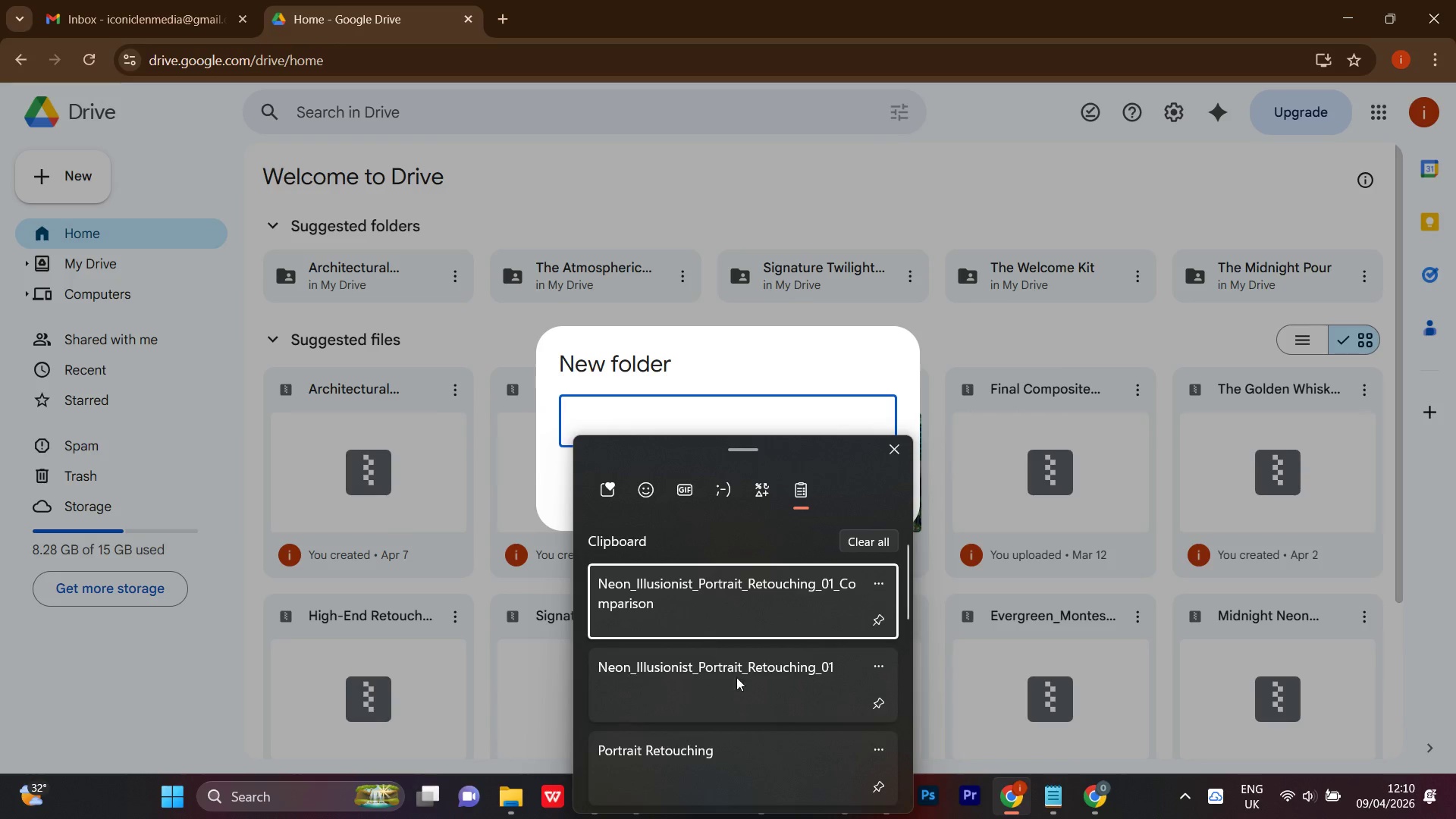 
left_click([697, 679])
 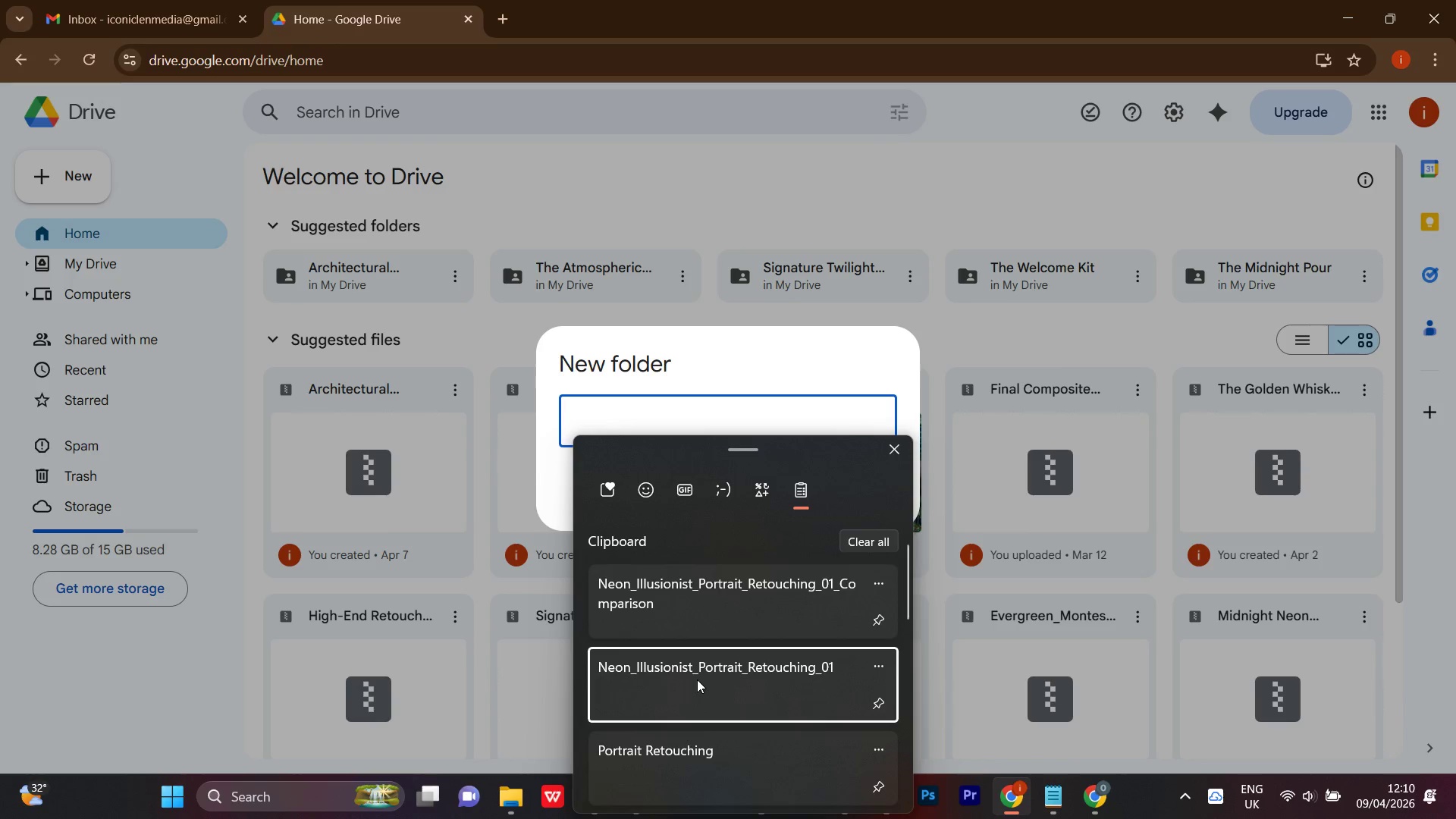 
key(Control+ControlLeft)
 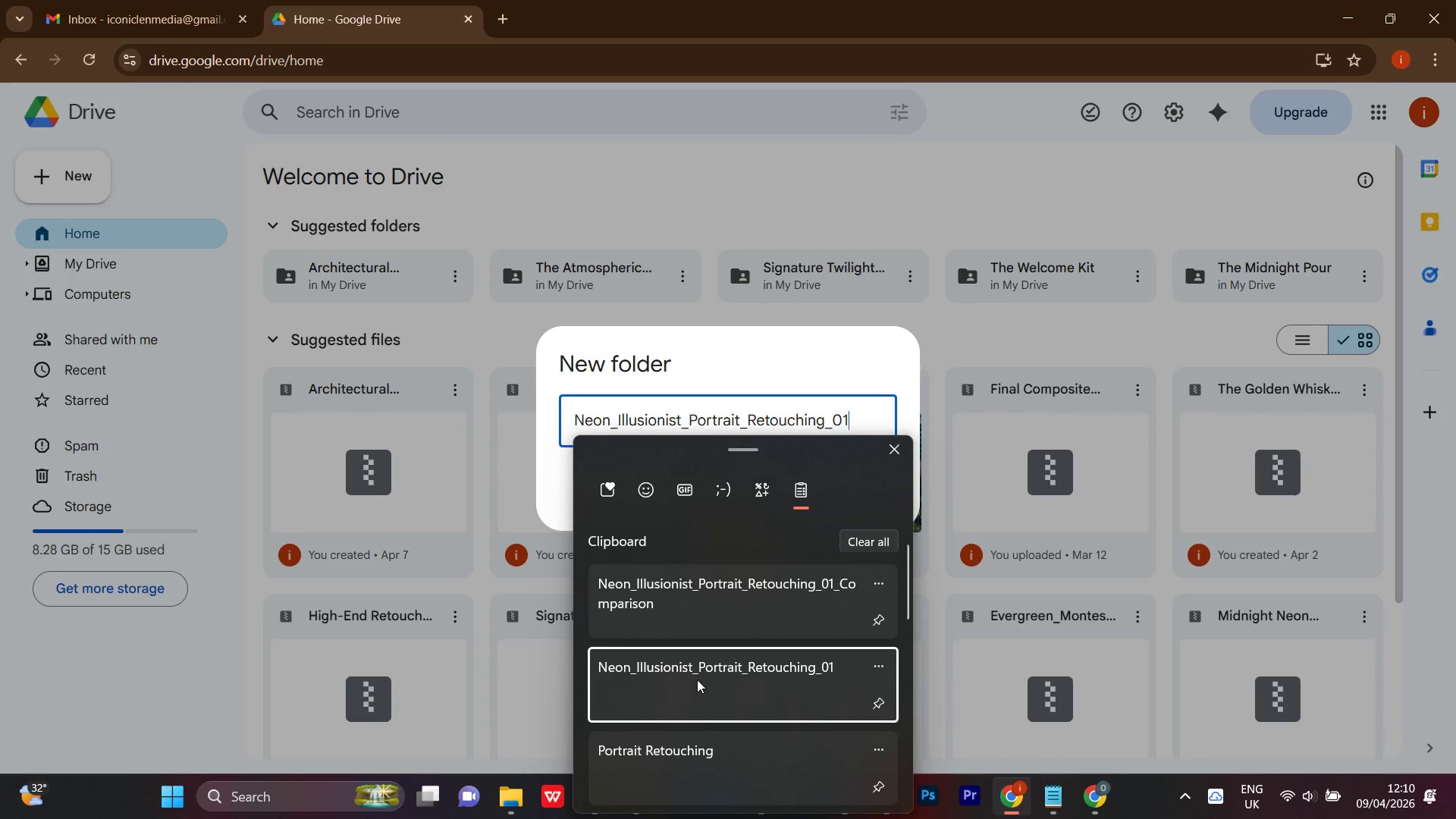 
key(Control+V)
 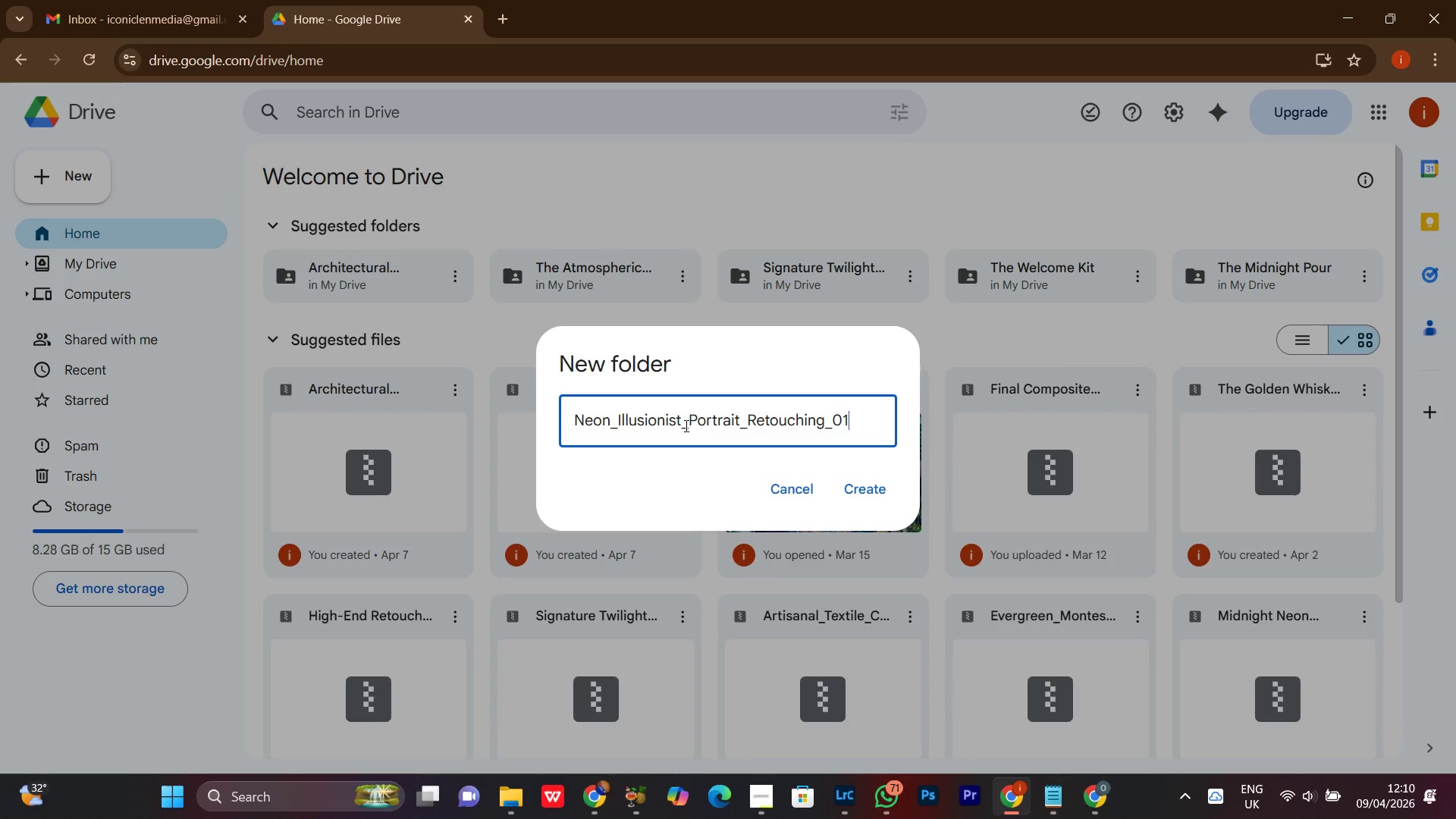 
left_click_drag(start_coordinate=[682, 423], to_coordinate=[923, 436])
 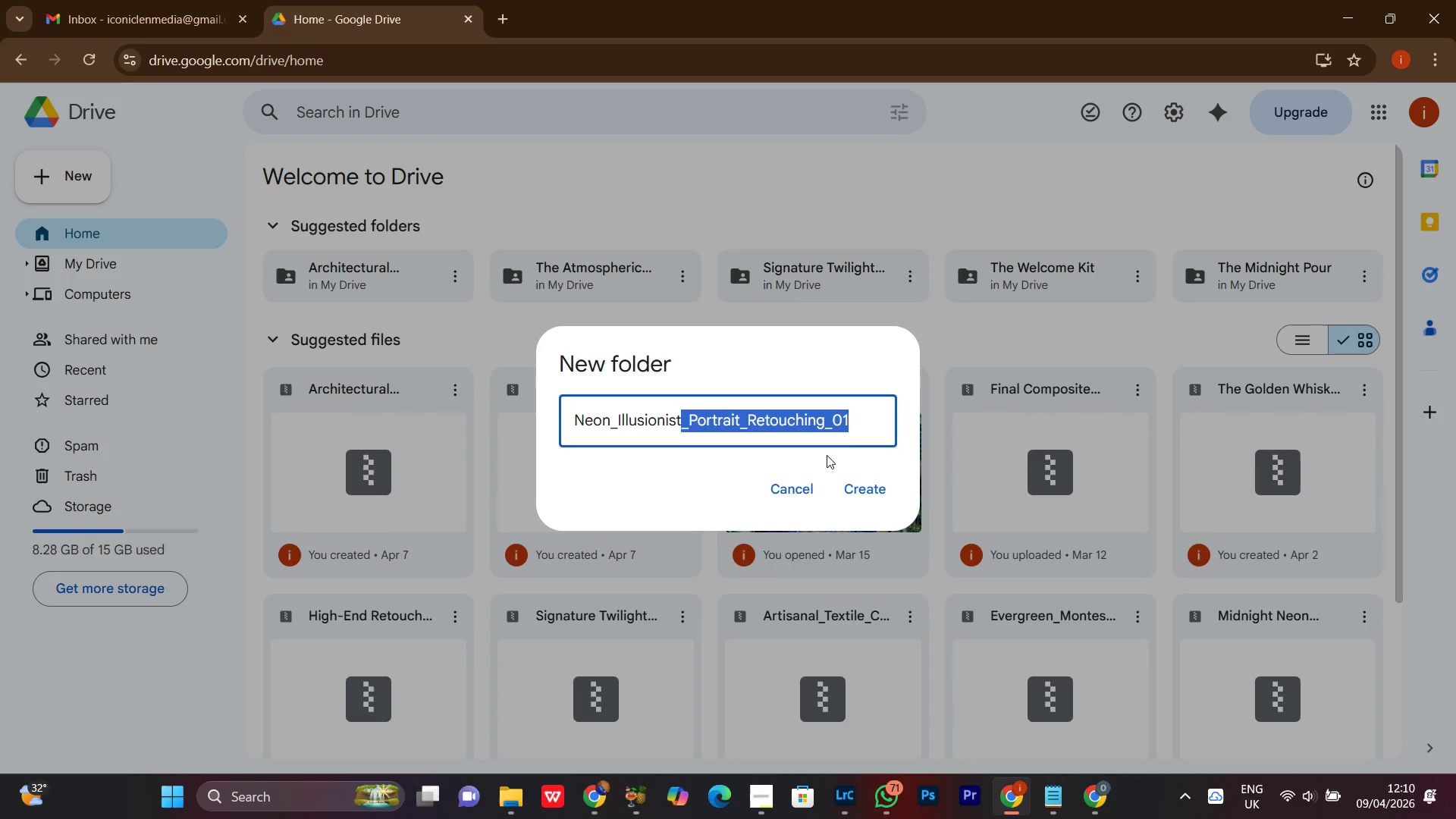 
key(Backspace)
 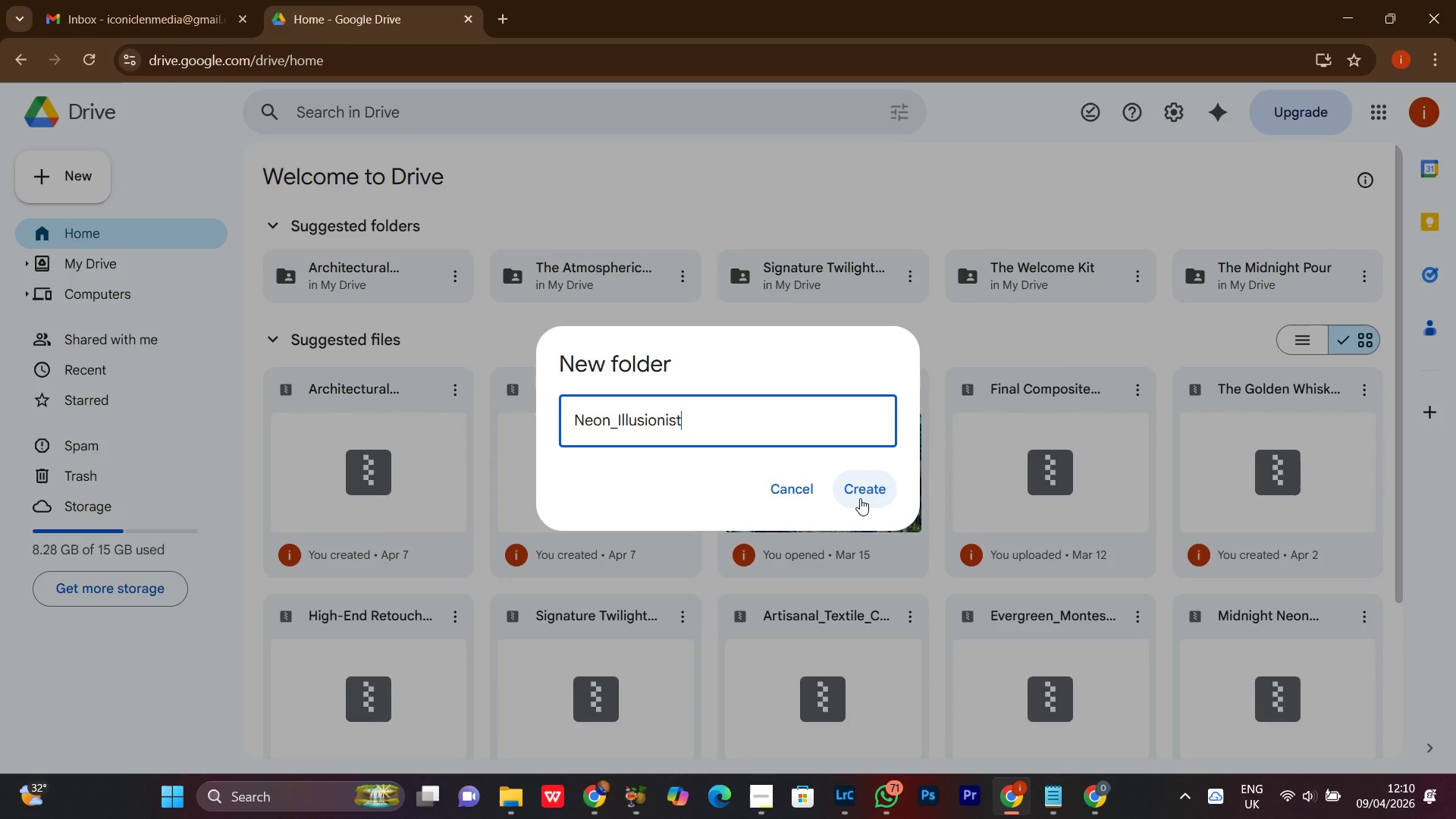 
left_click([861, 495])
 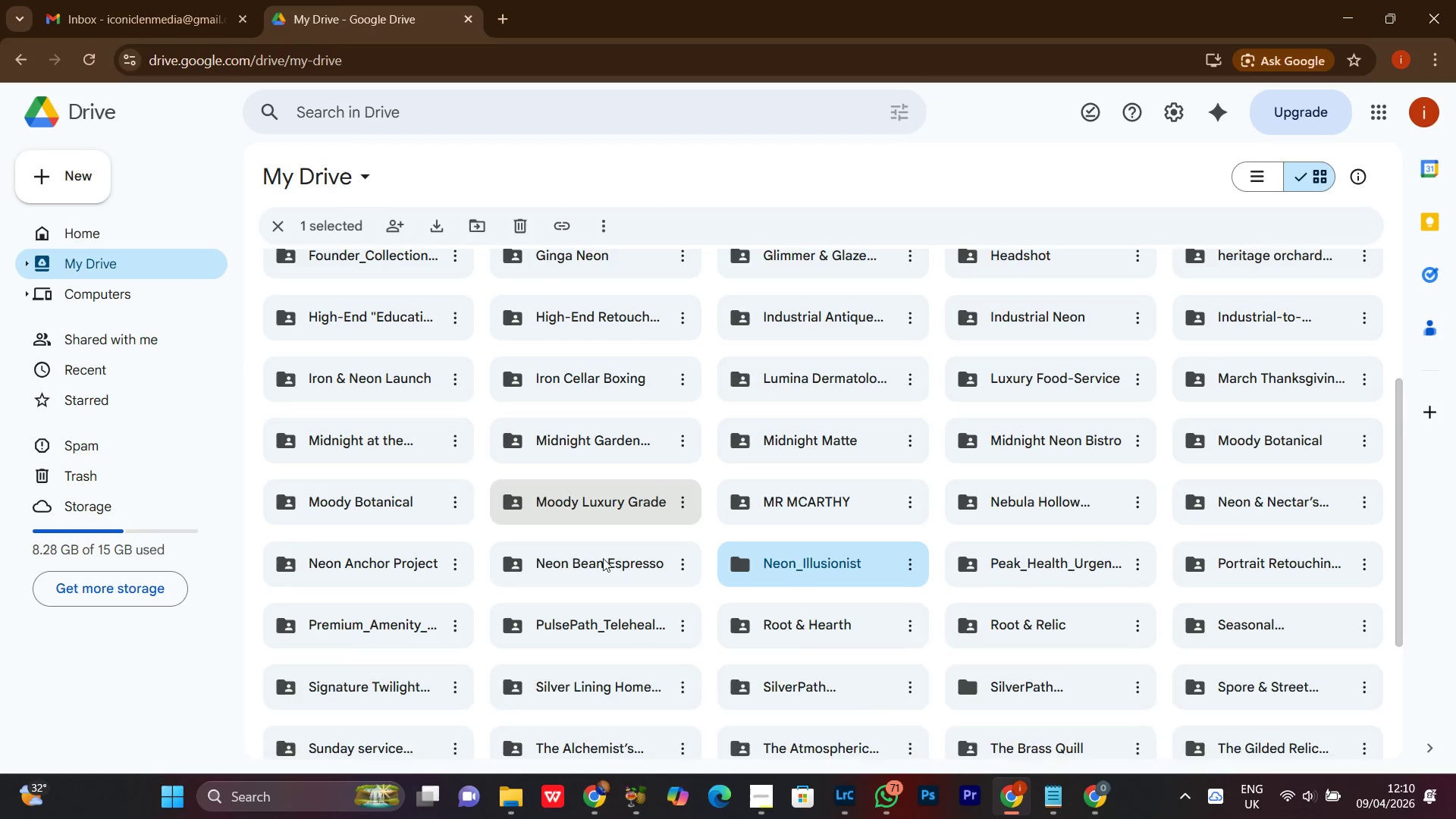 
double_click([808, 560])
 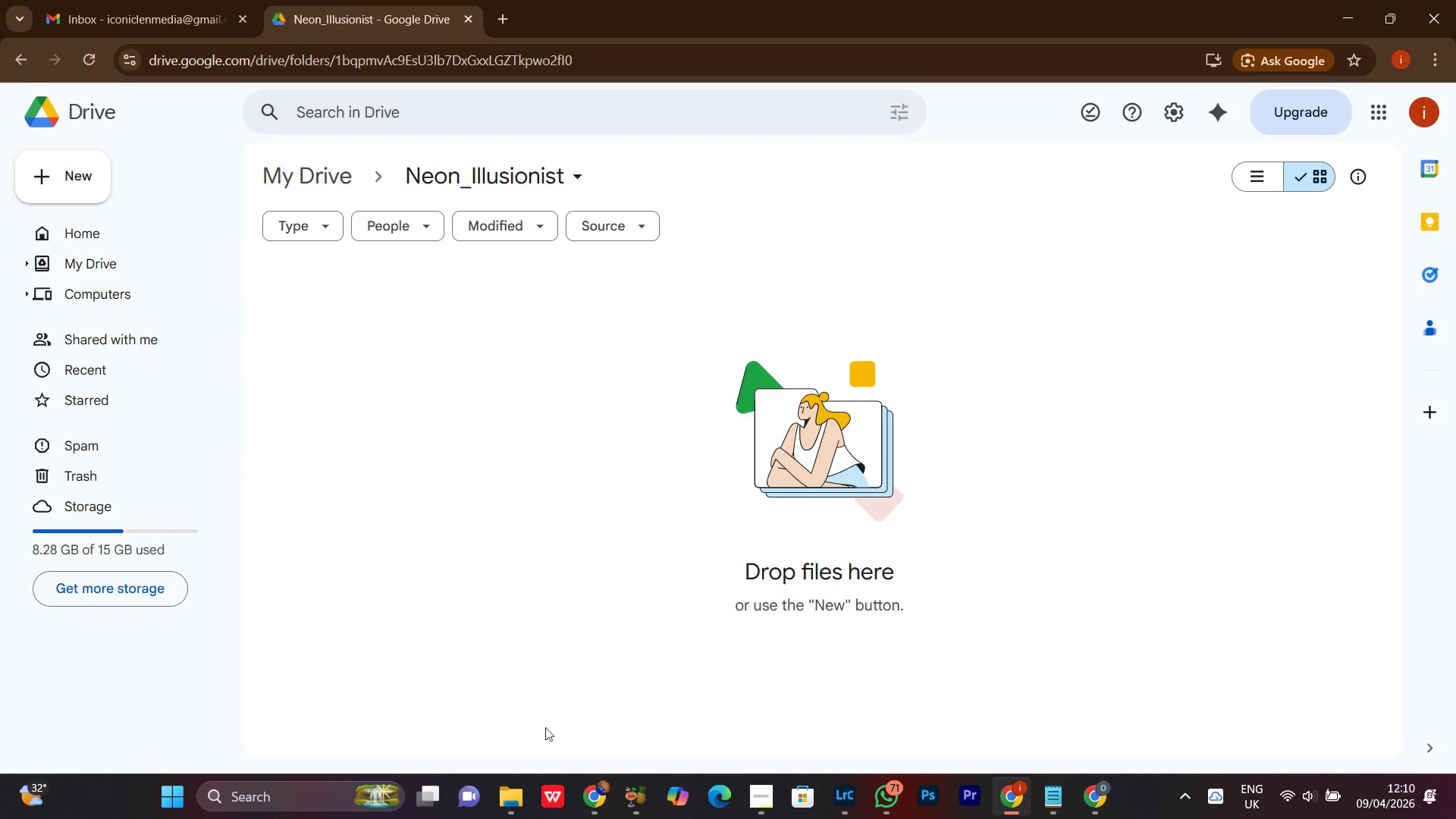 
left_click([601, 814])
 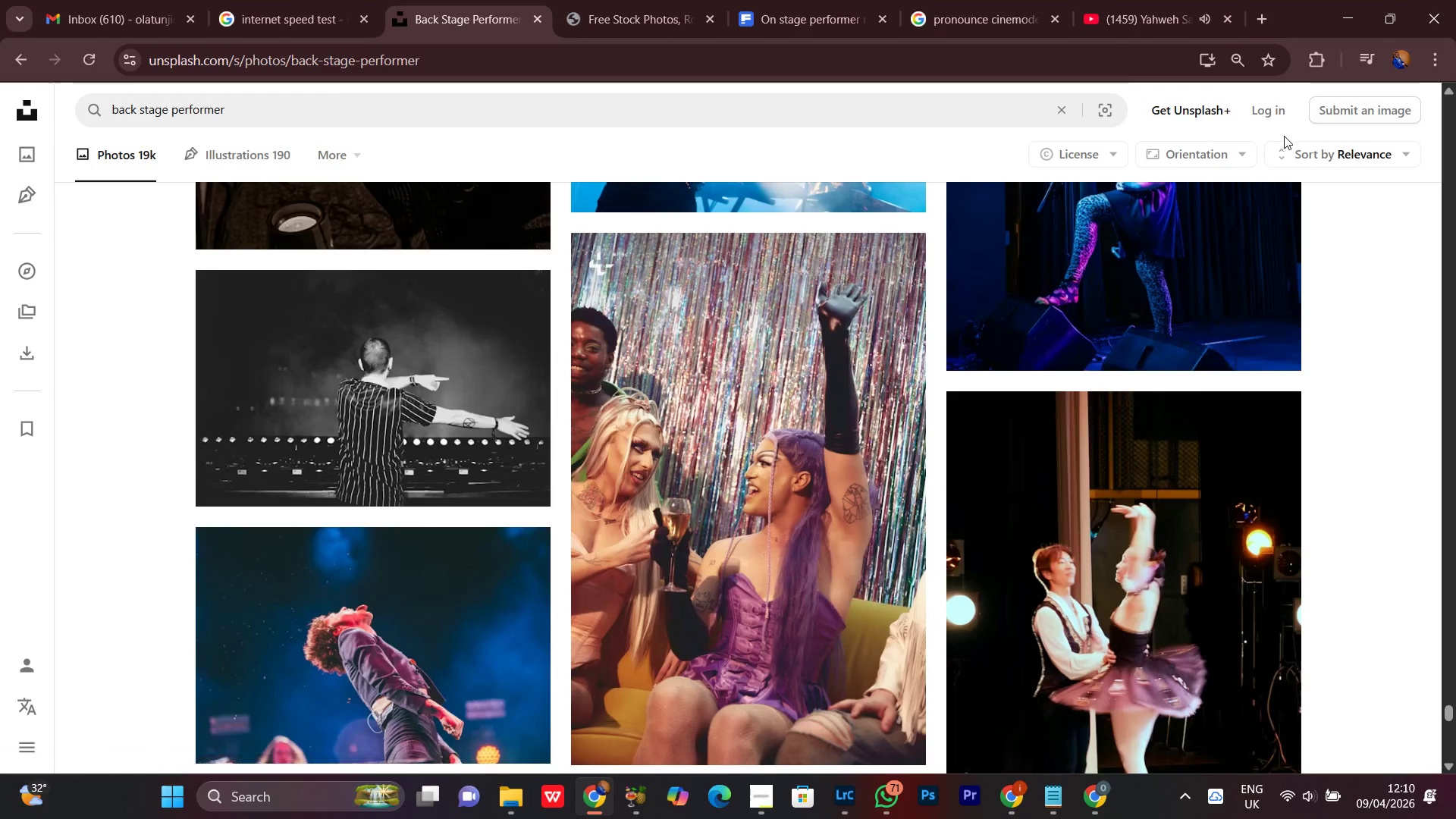 
left_click([1344, 14])
 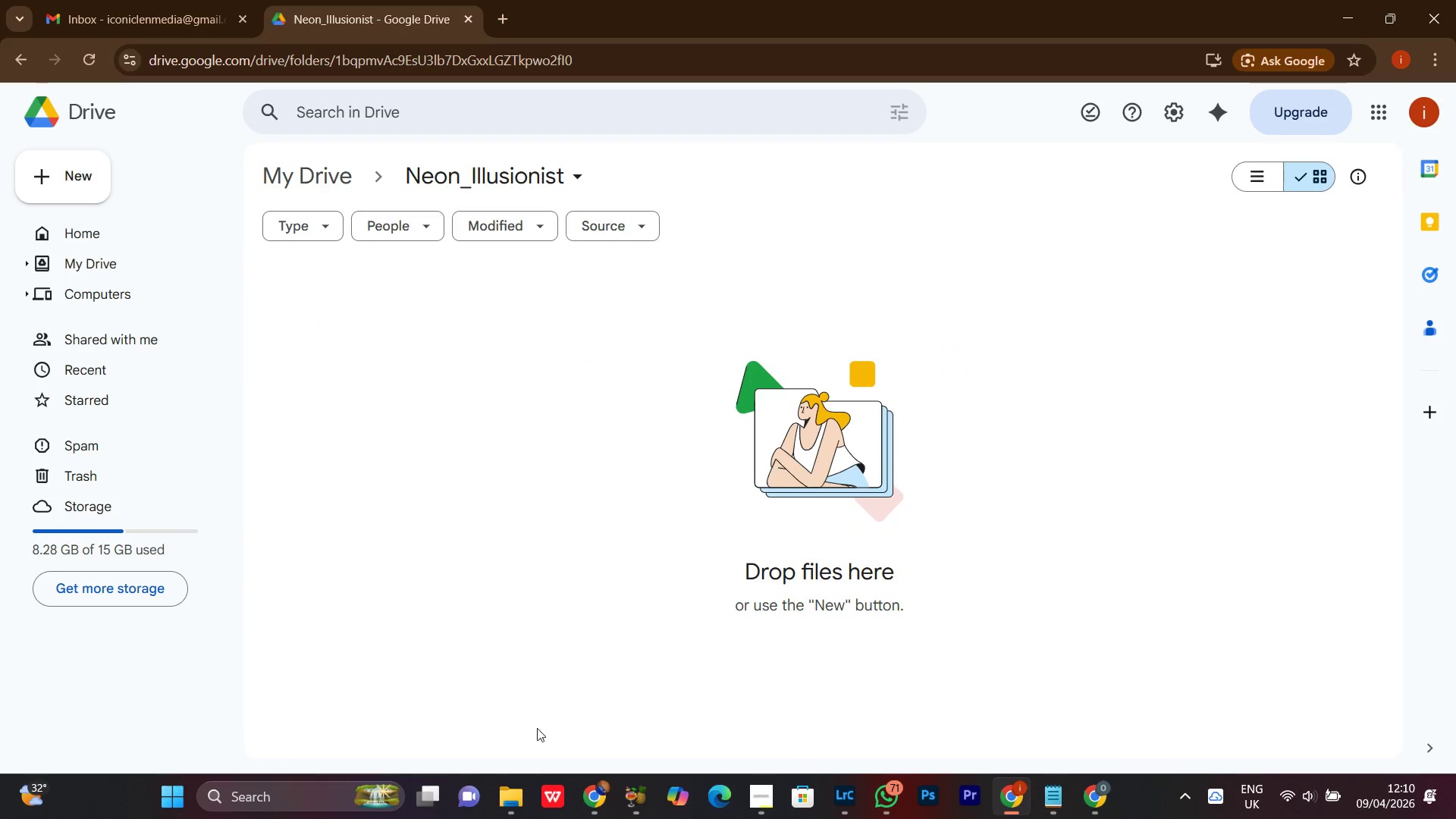 
left_click([507, 810])
 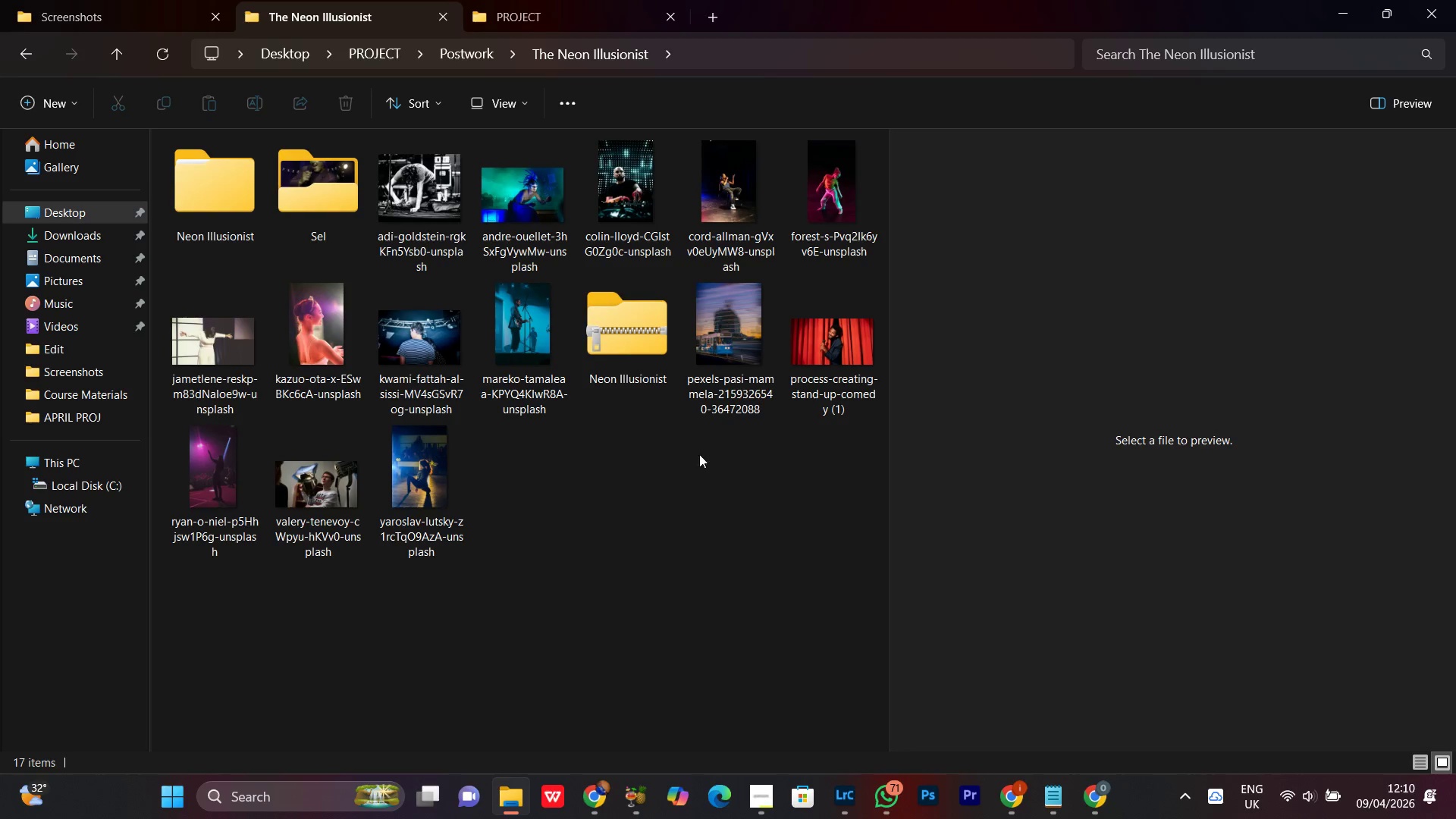 
left_click([620, 341])
 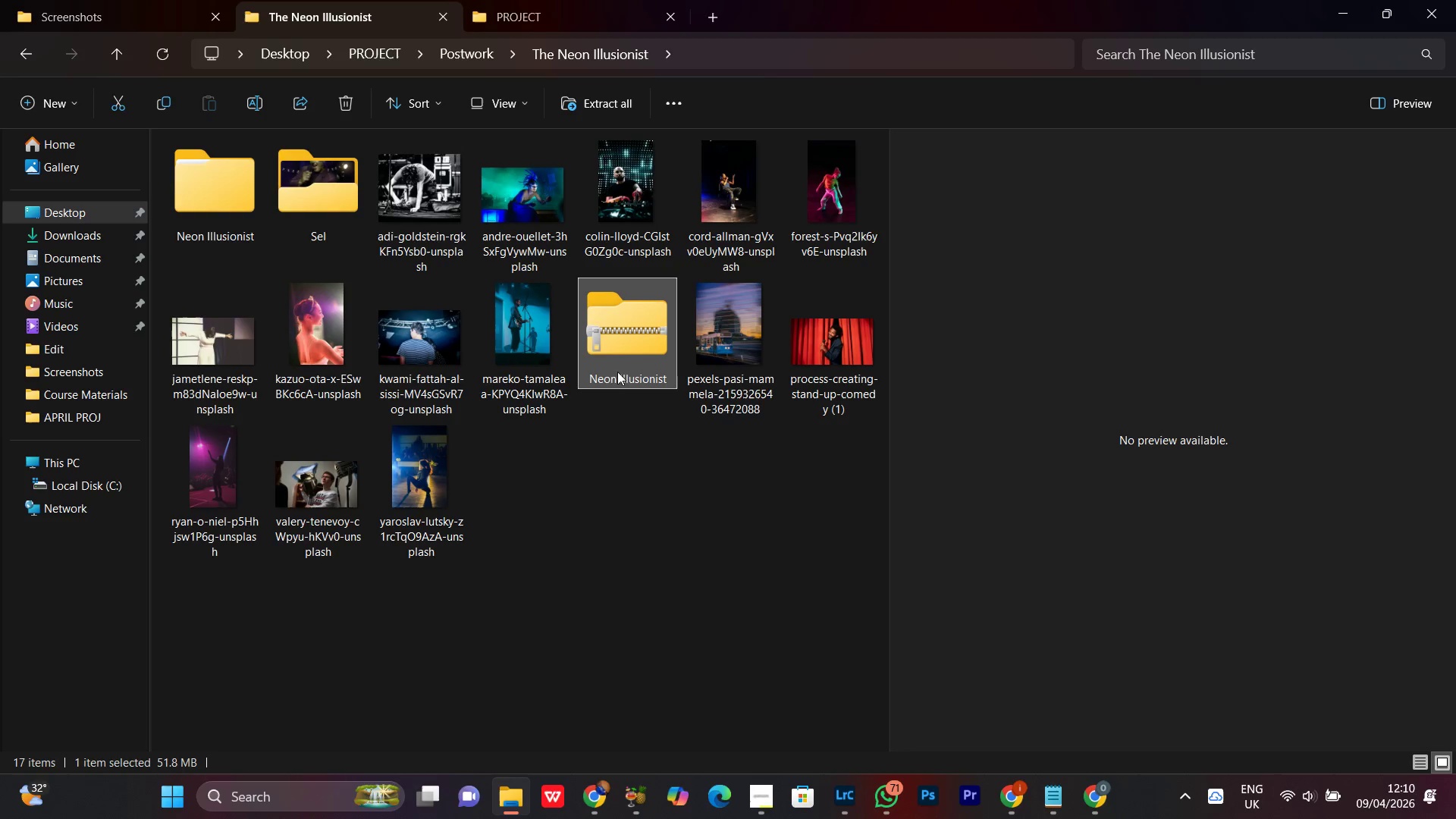 
left_click_drag(start_coordinate=[624, 325], to_coordinate=[789, 485])
 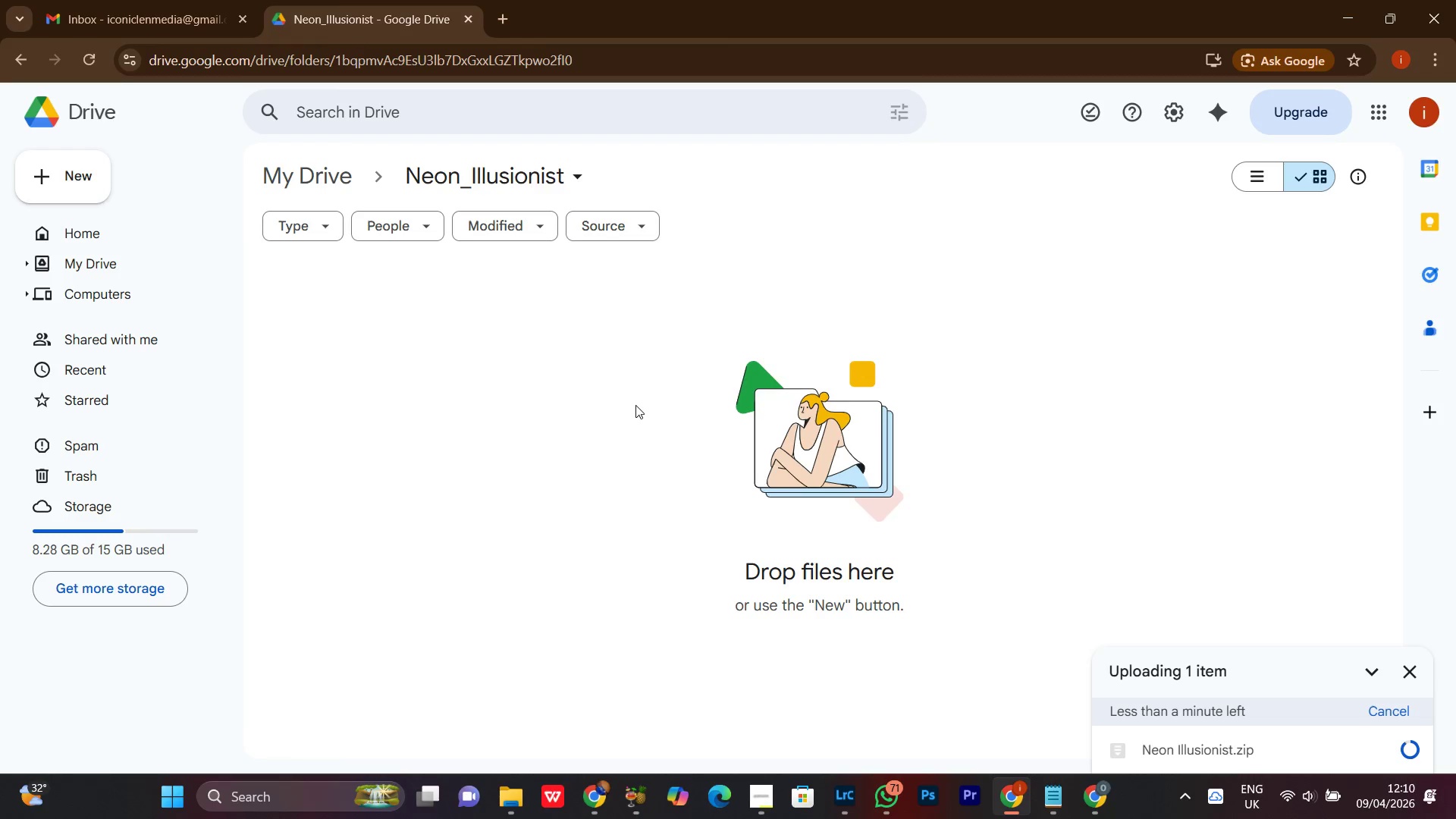 
wait(29.3)
 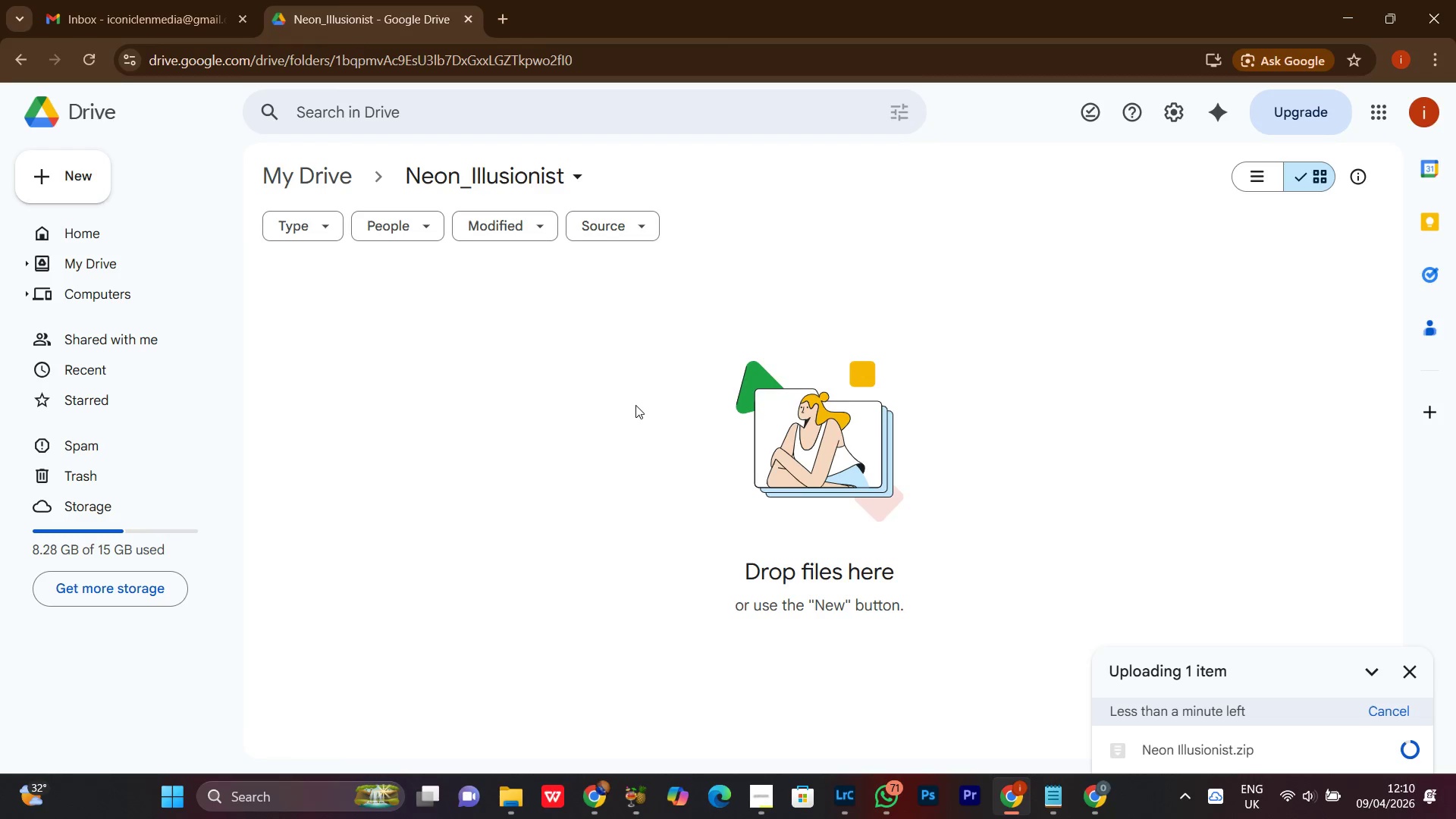 
left_click_drag(start_coordinate=[588, 216], to_coordinate=[595, 209])
 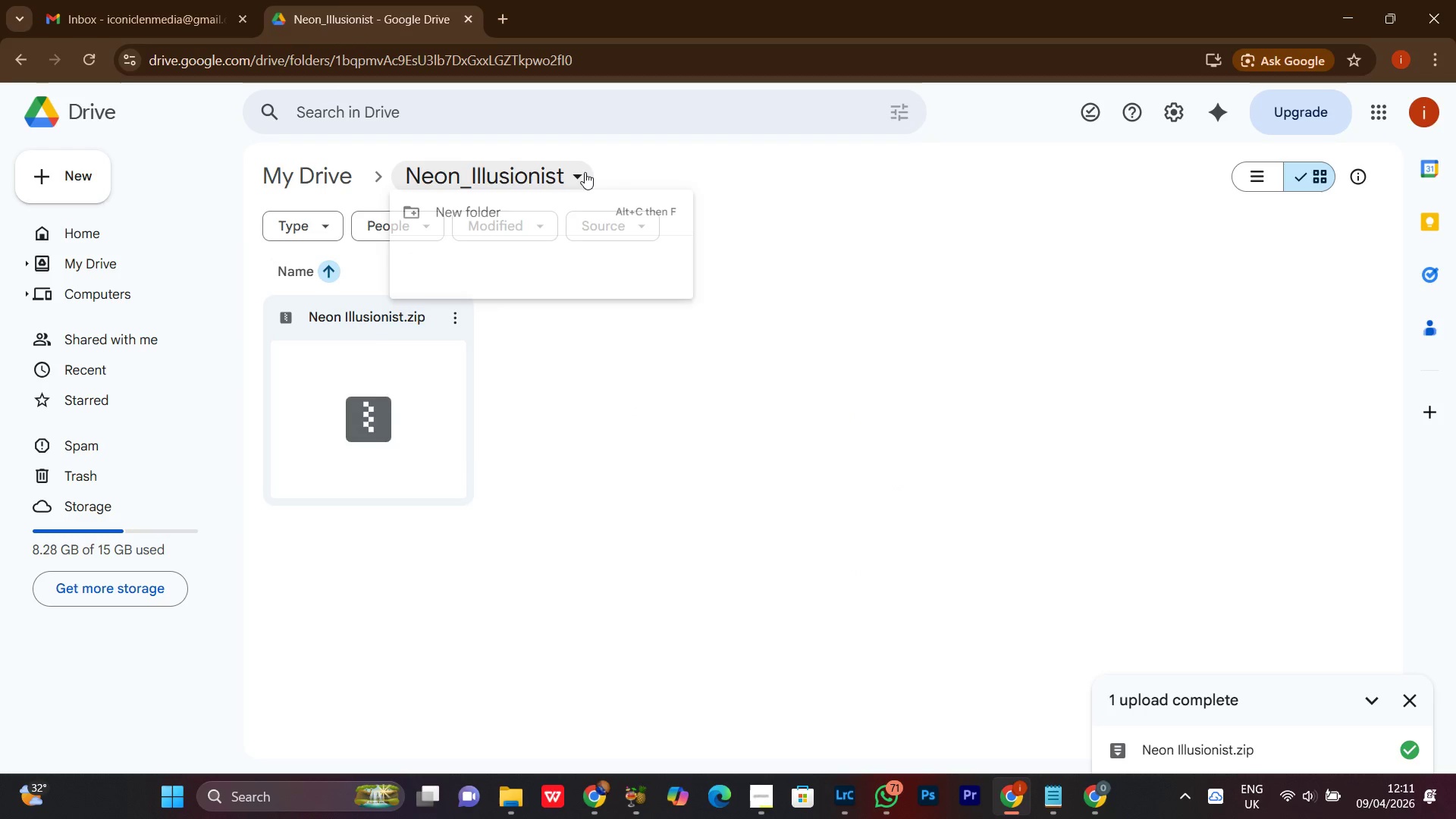 
double_click([585, 172])
 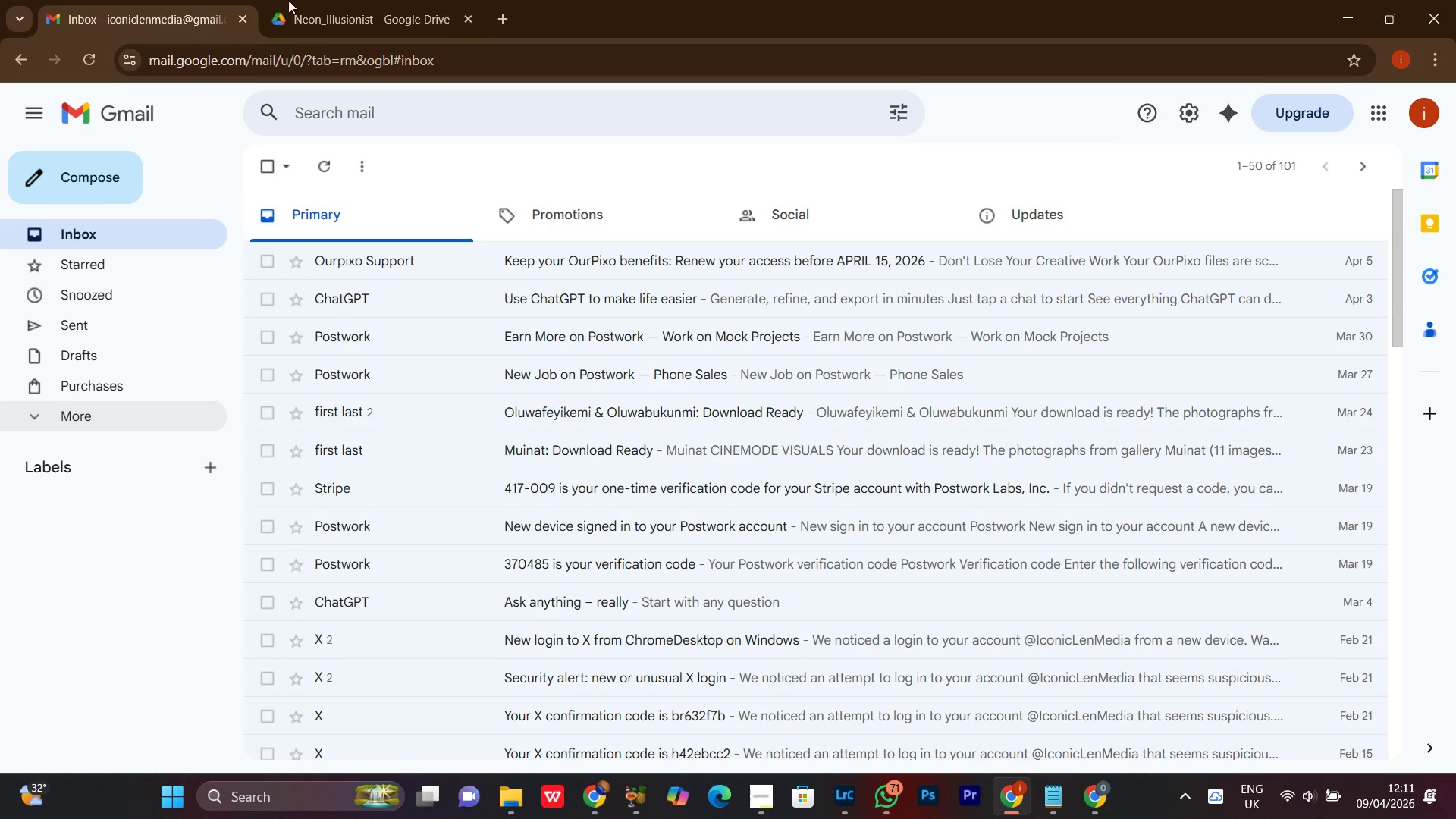 
left_click([334, 0])
 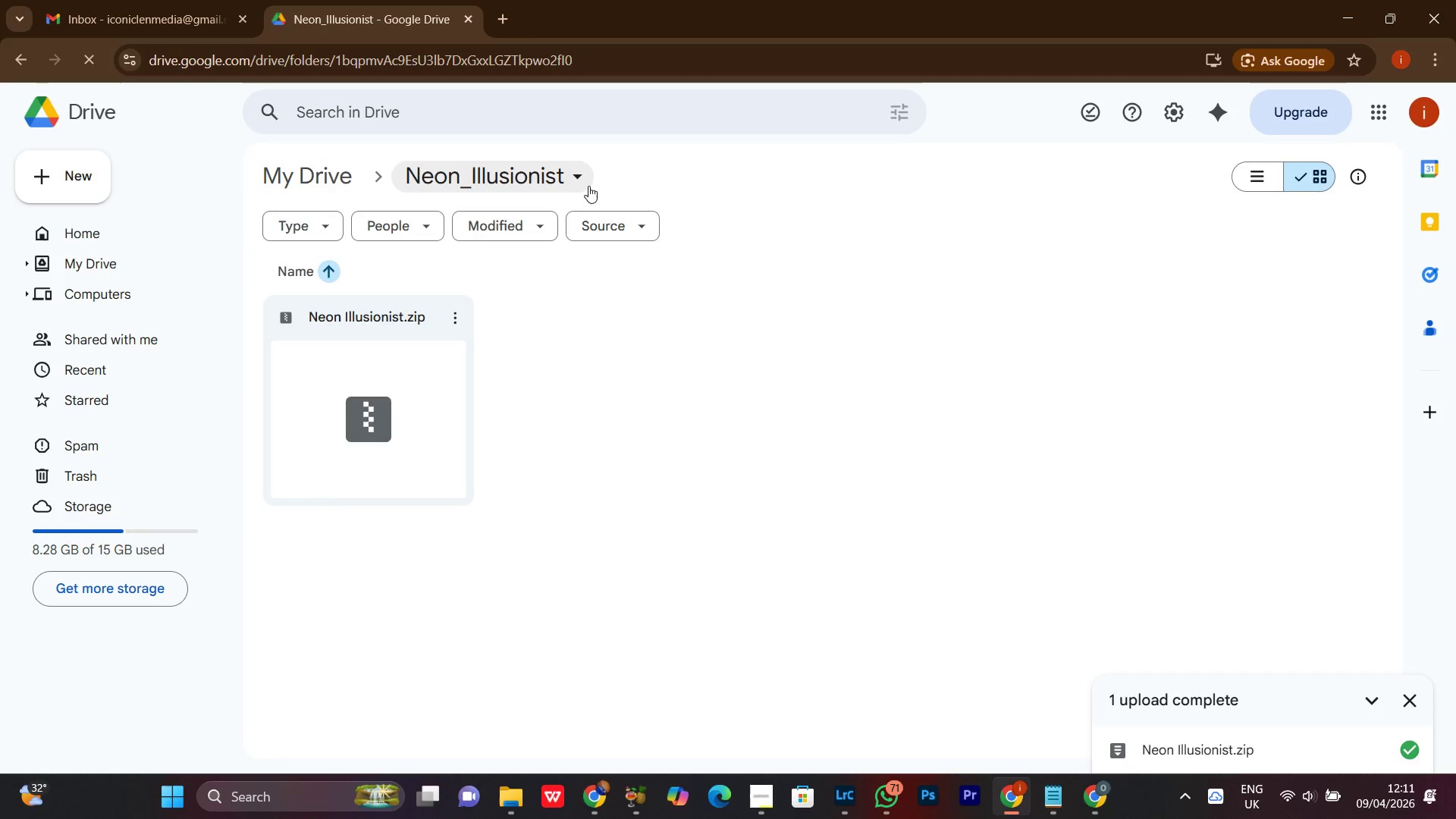 
left_click([577, 174])
 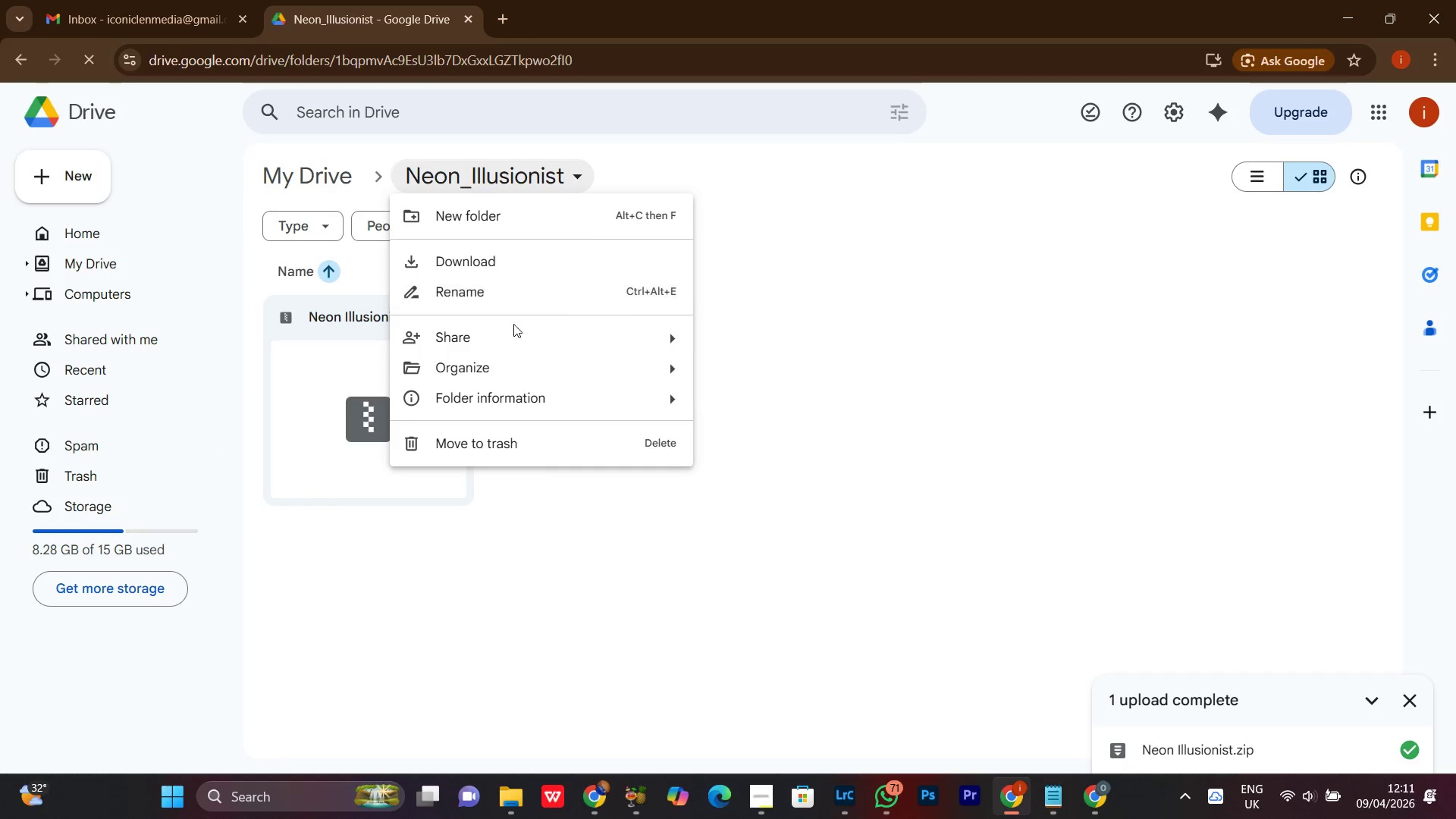 
left_click([497, 331])
 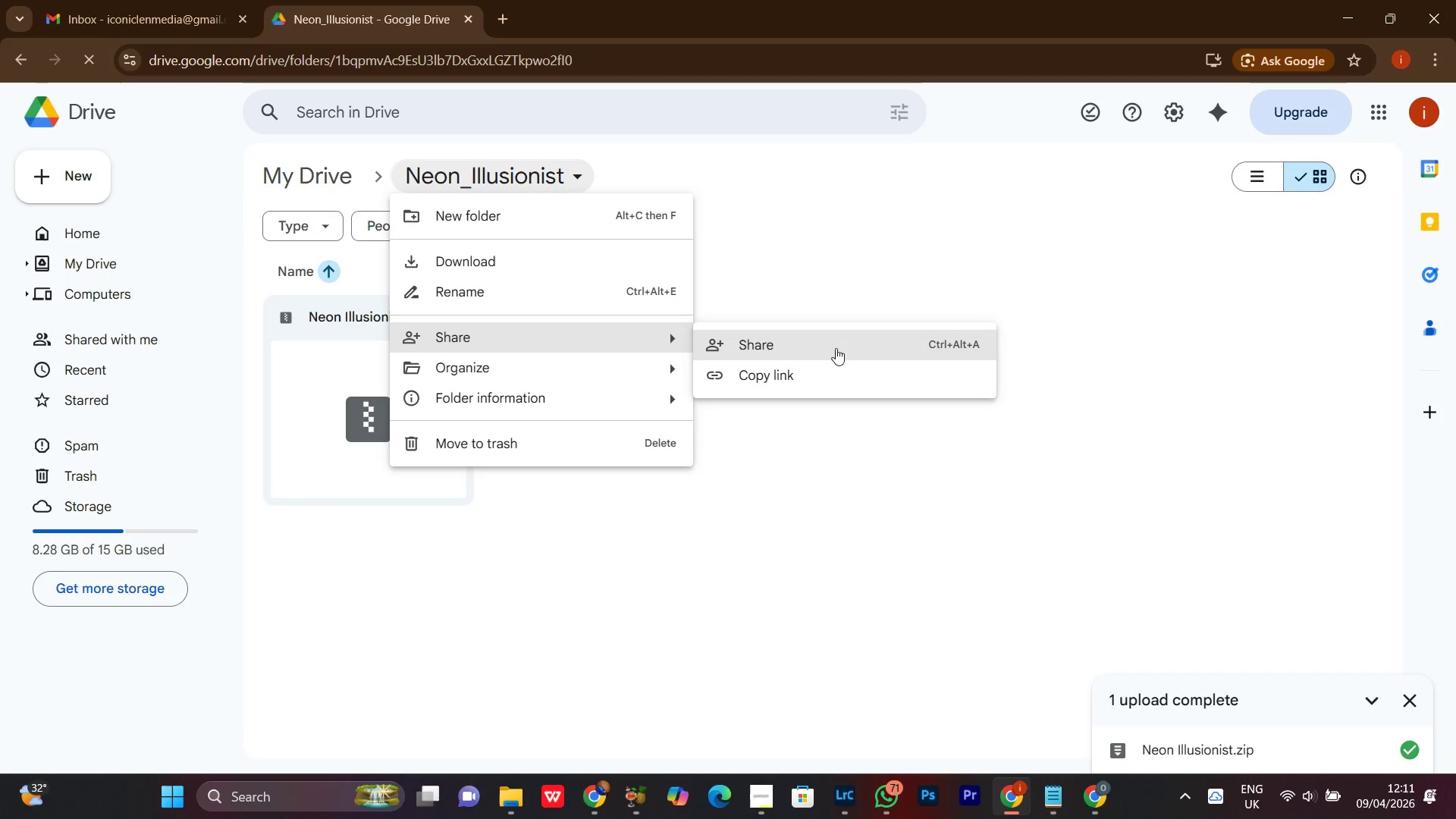 
left_click([841, 344])
 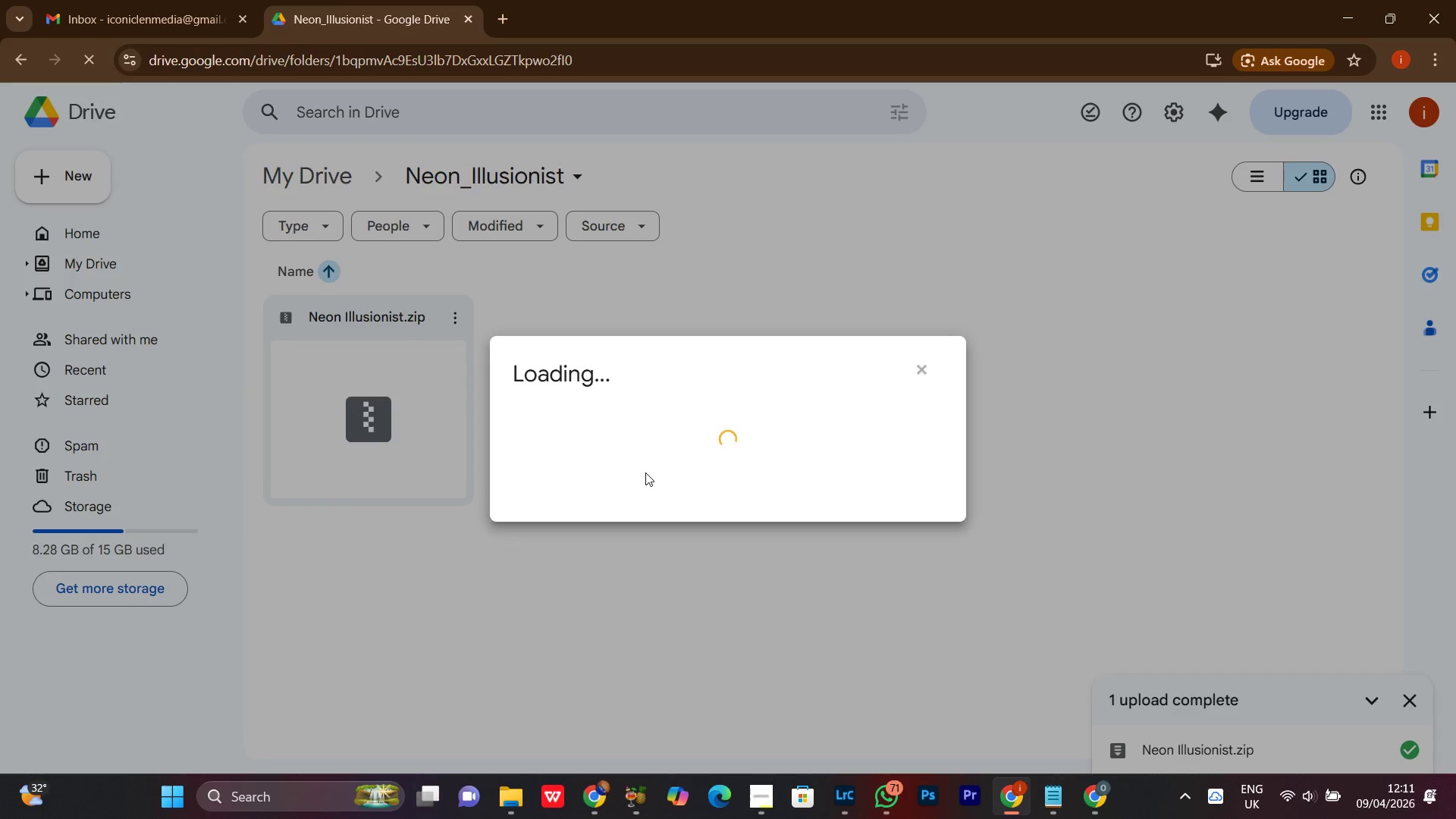 
wait(13.14)
 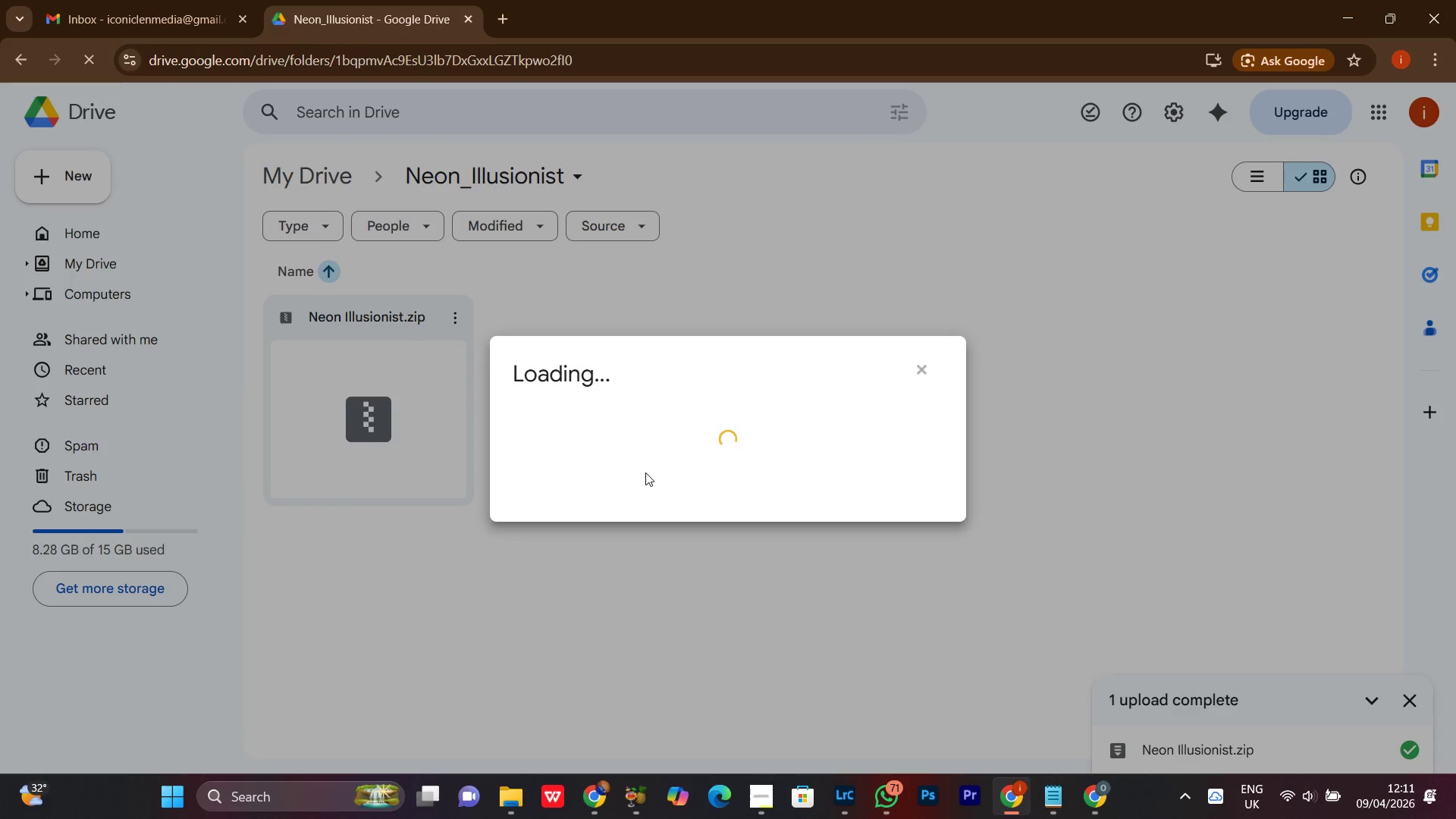 
left_click([888, 797])
 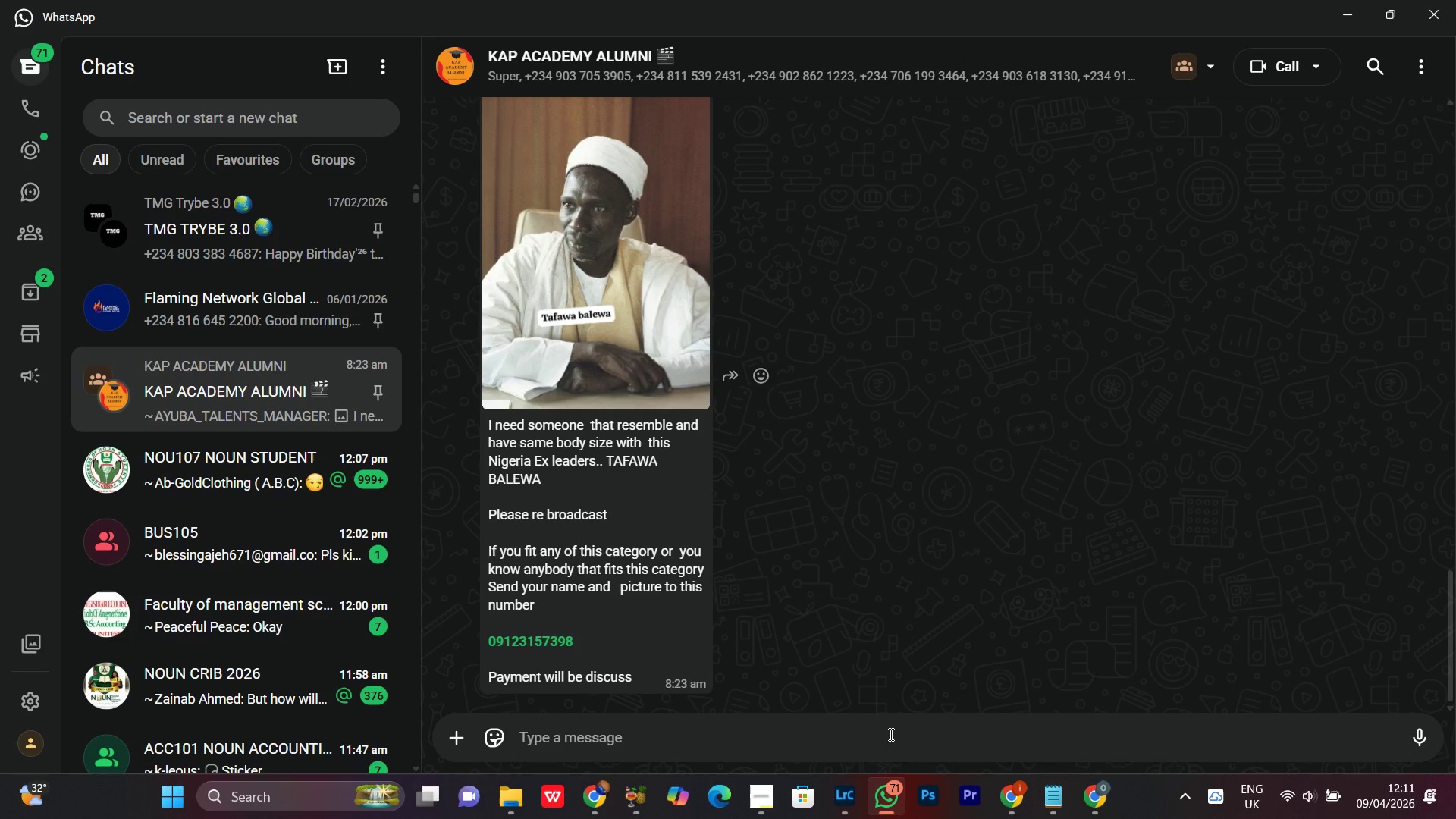 
left_click([884, 800])
 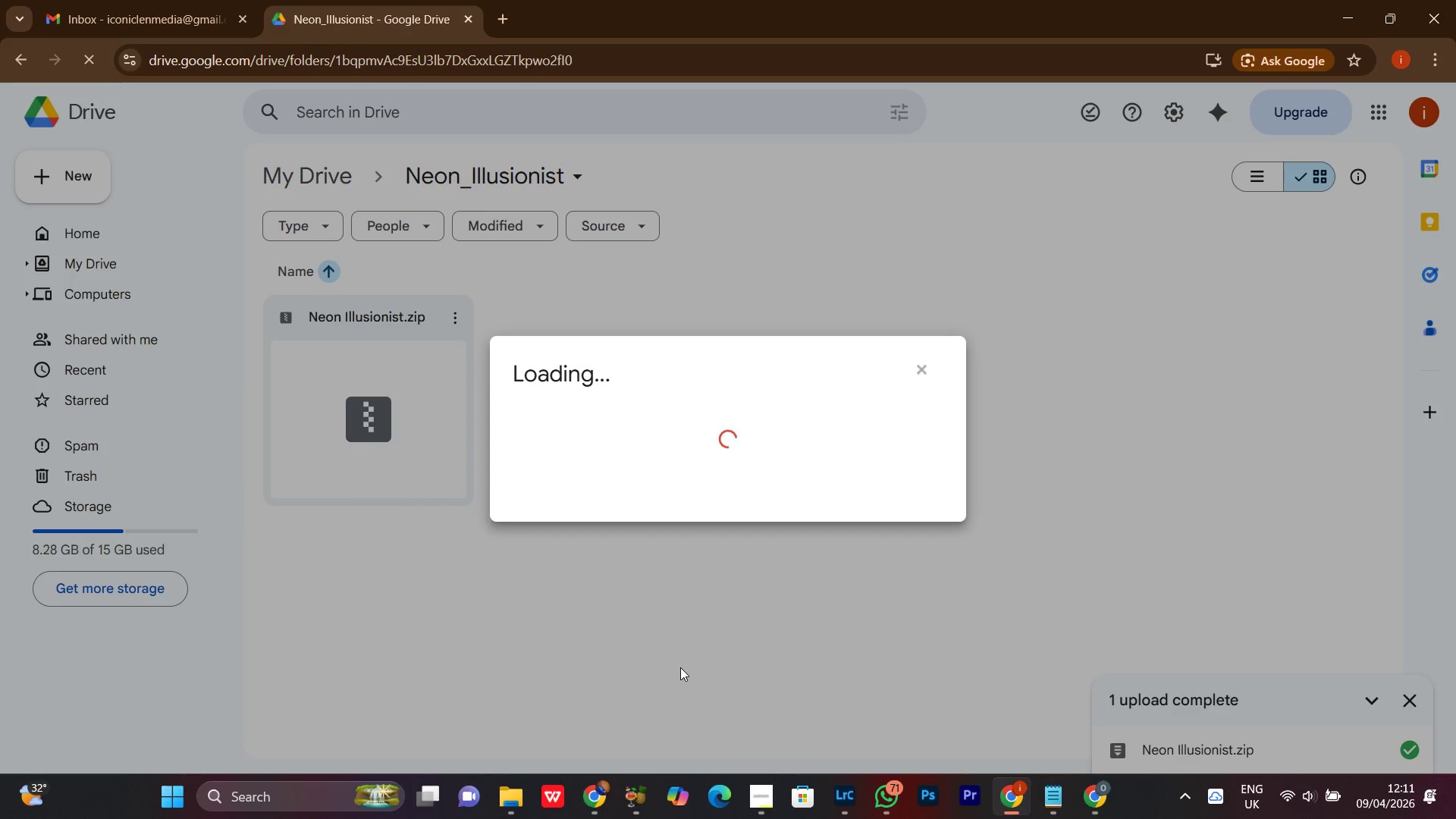 
left_click([591, 814])
 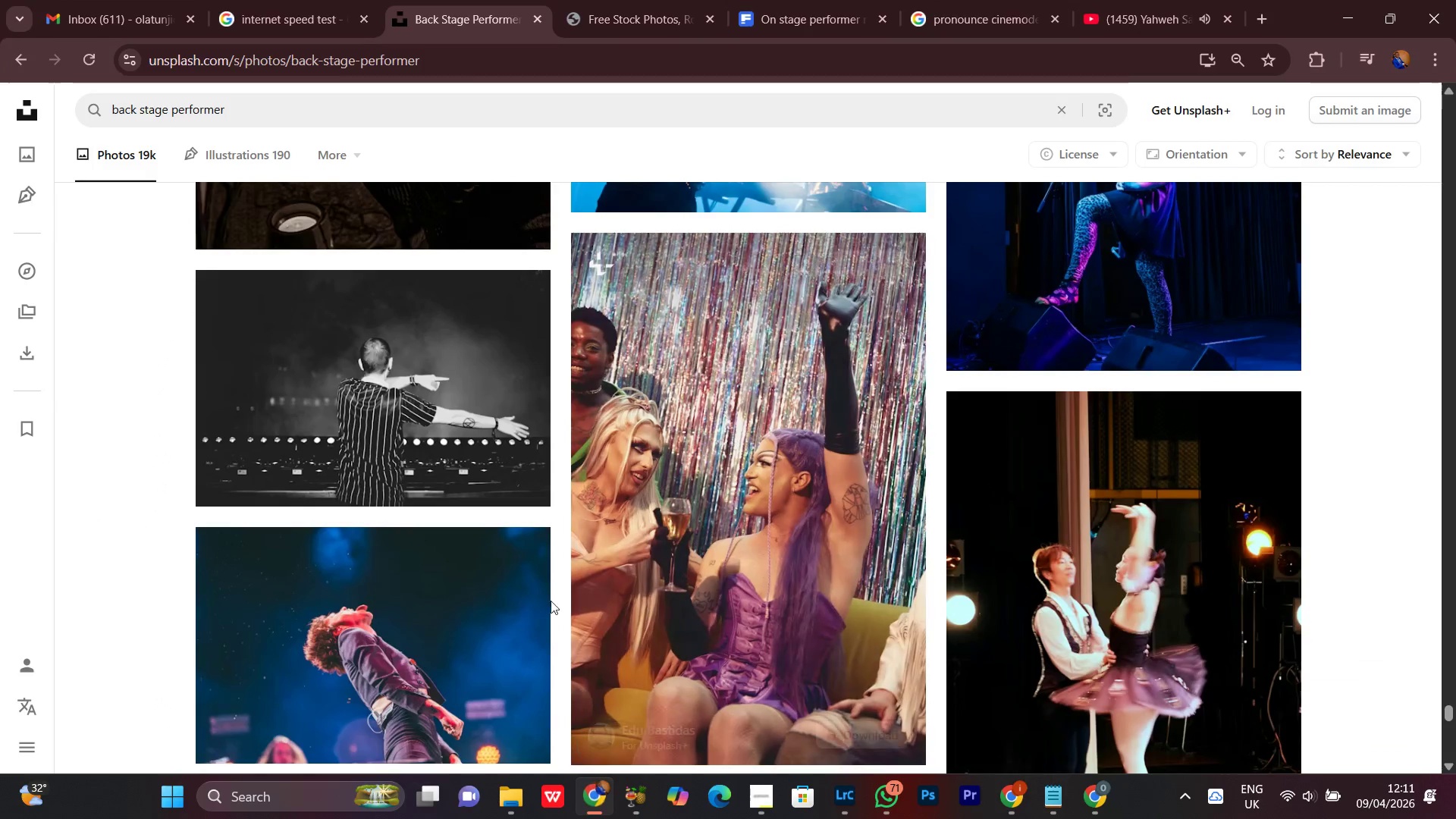 
scroll: coordinate [547, 595], scroll_direction: down, amount: 3.0
 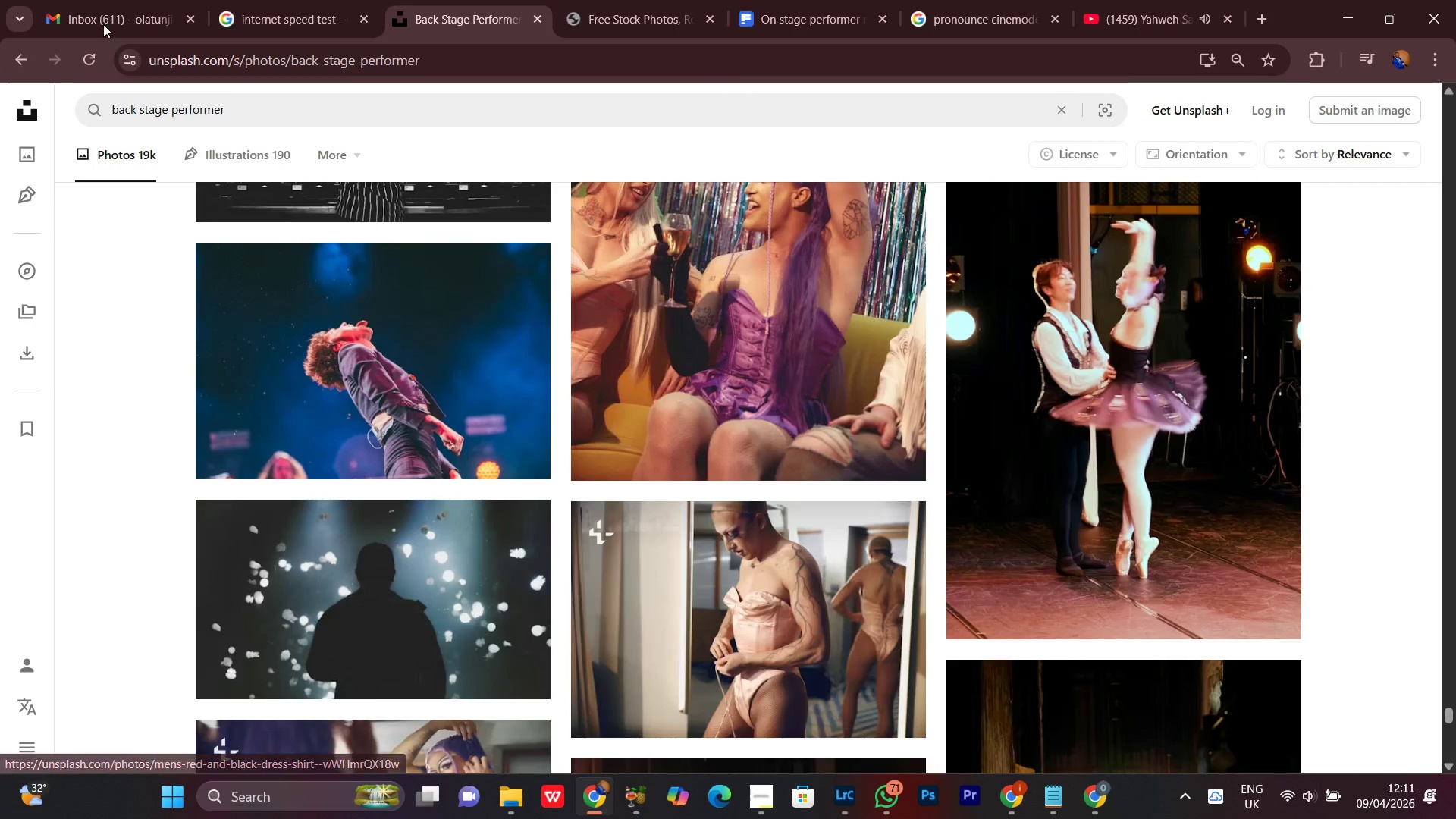 
left_click([100, 8])
 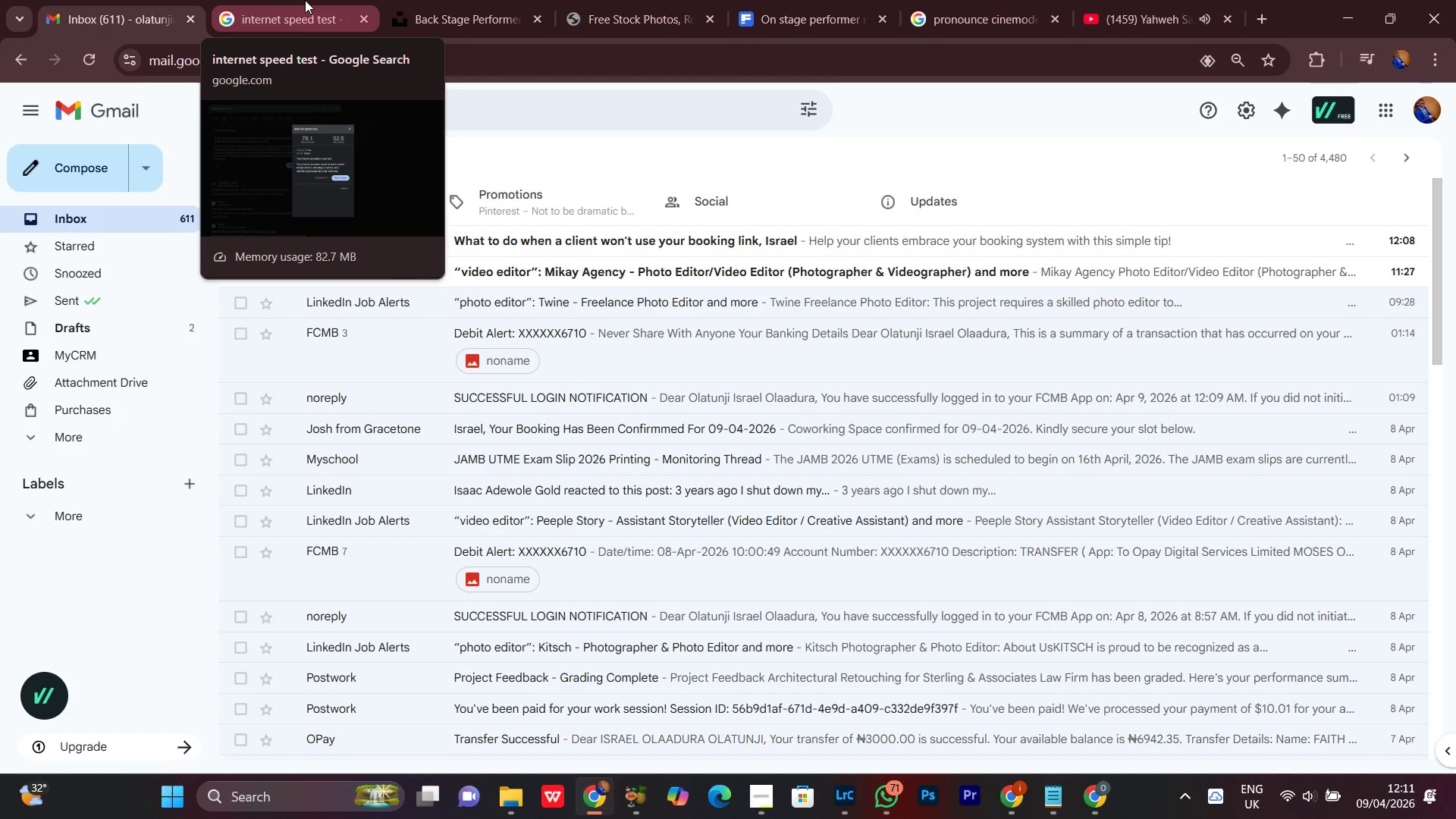 
wait(5.66)
 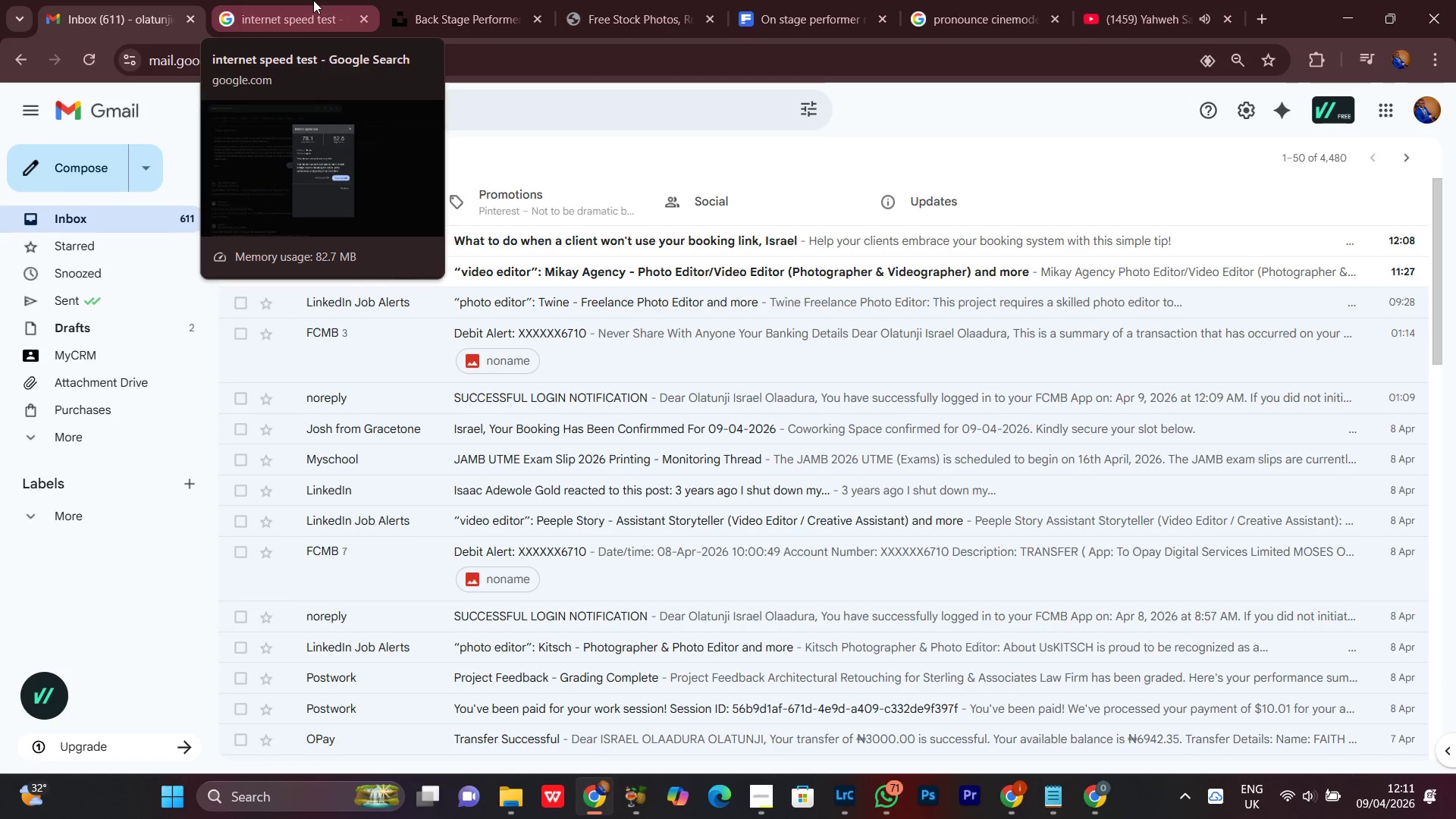 
left_click([305, 0])
 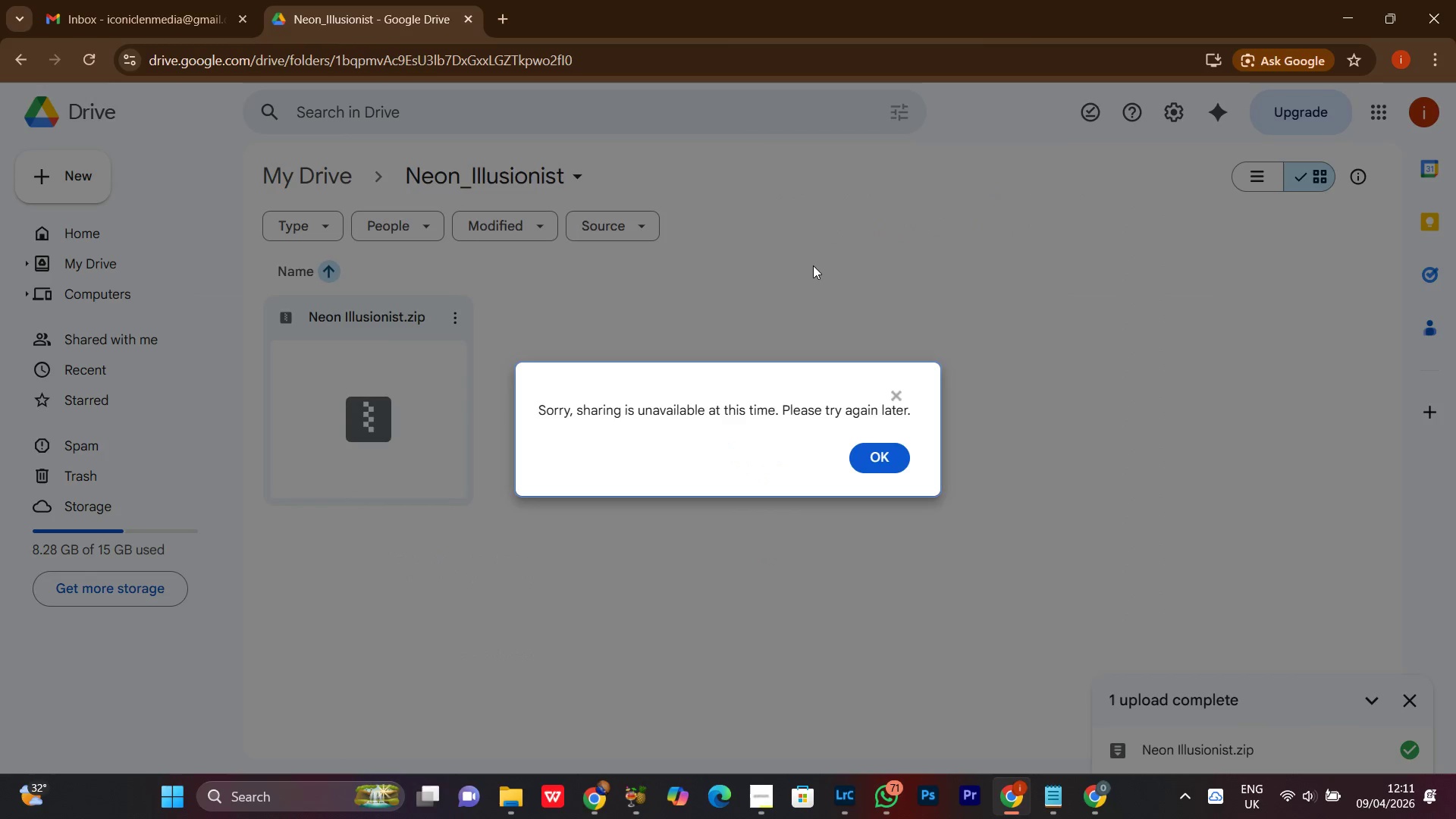 
wait(5.14)
 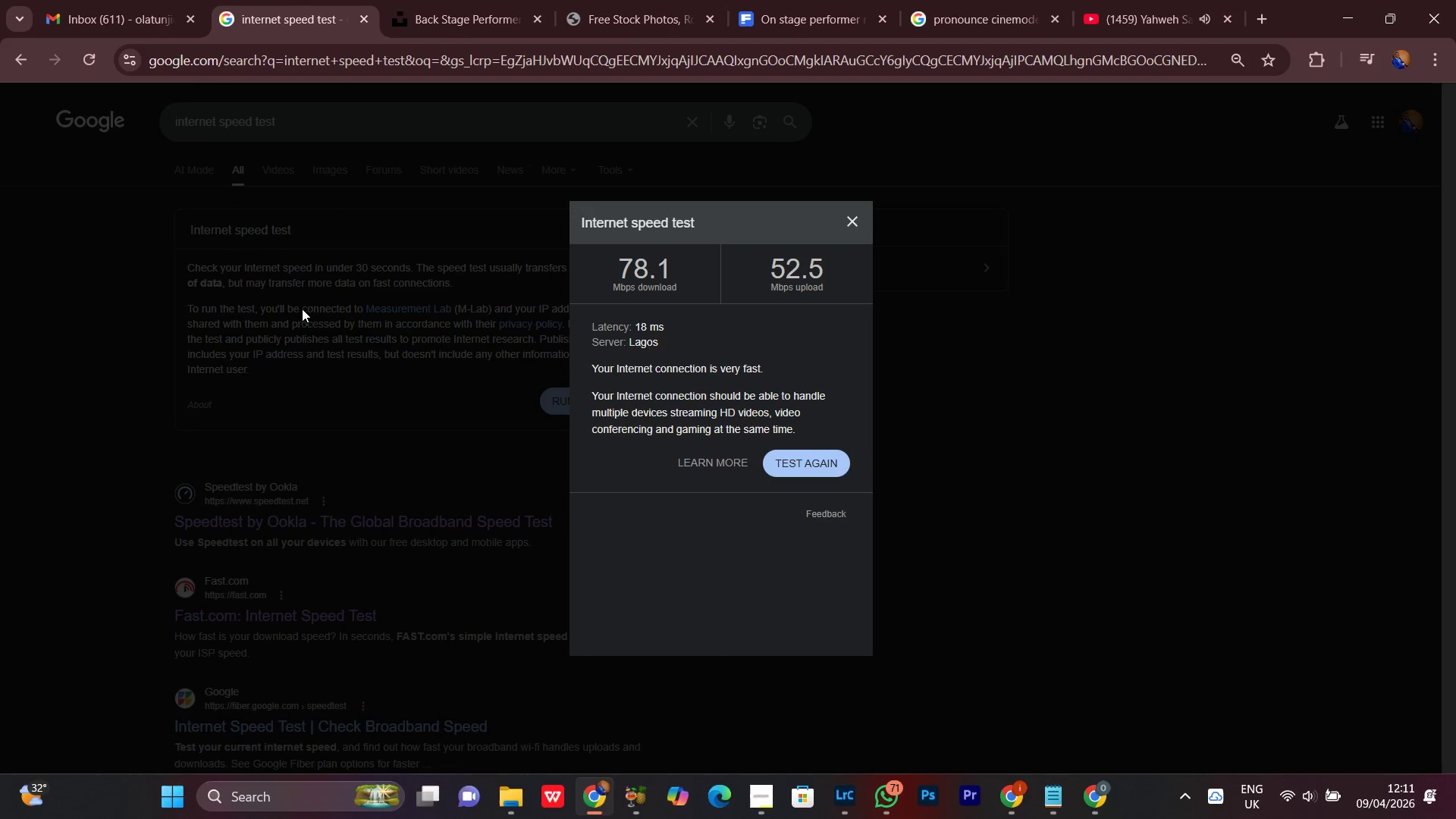 
left_click([868, 450])
 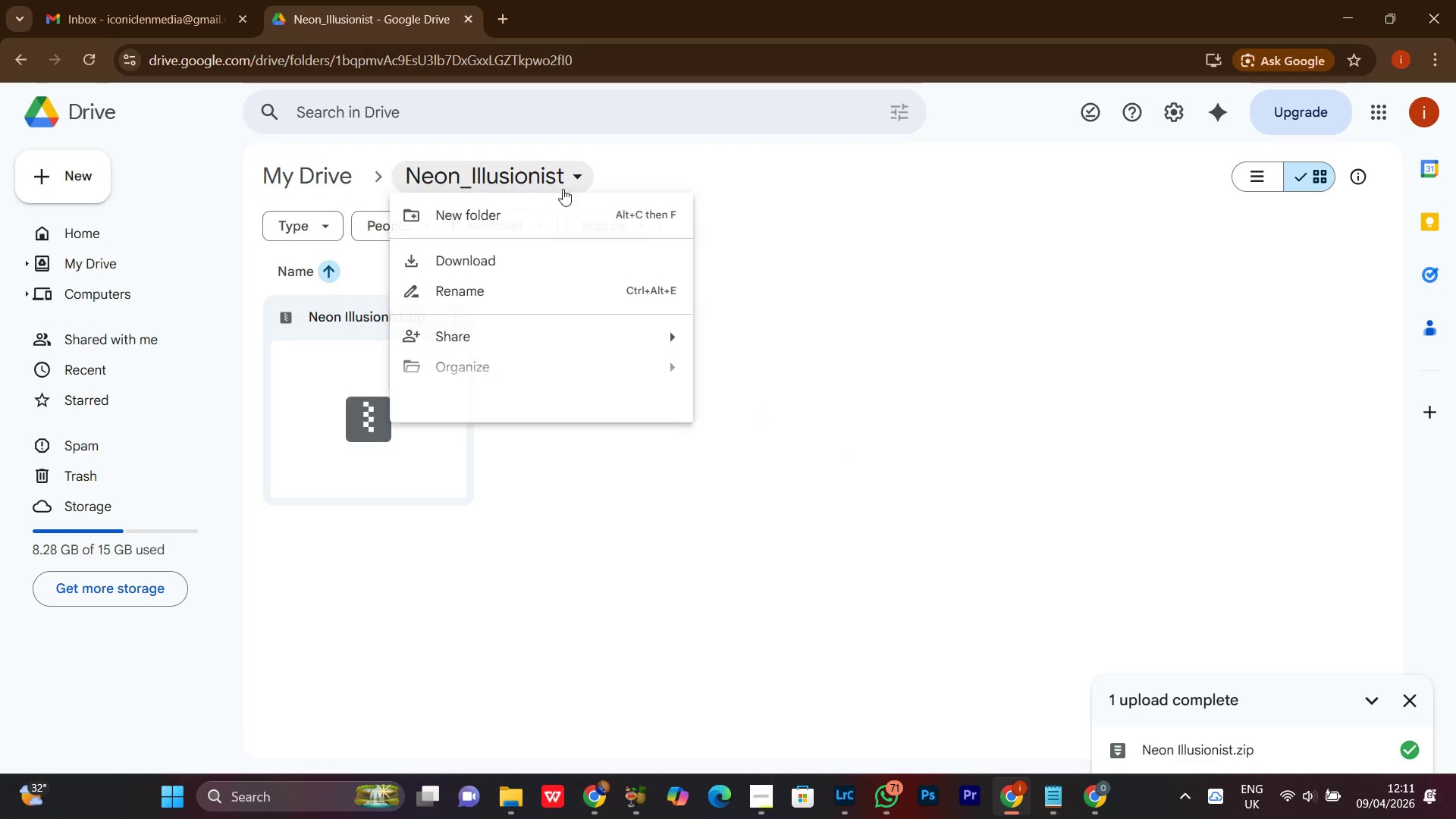 
left_click([485, 329])
 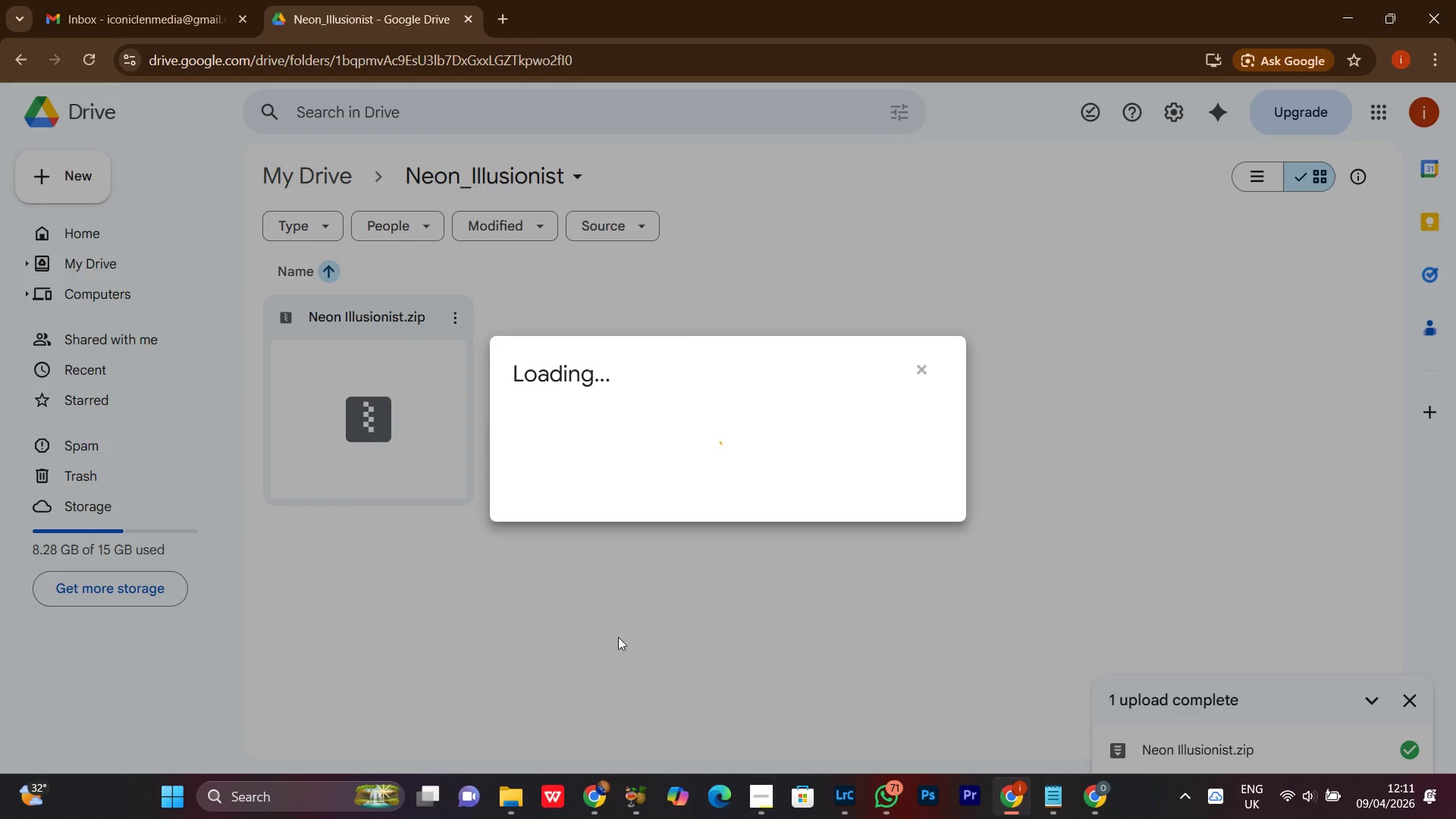 
left_click([593, 805])
 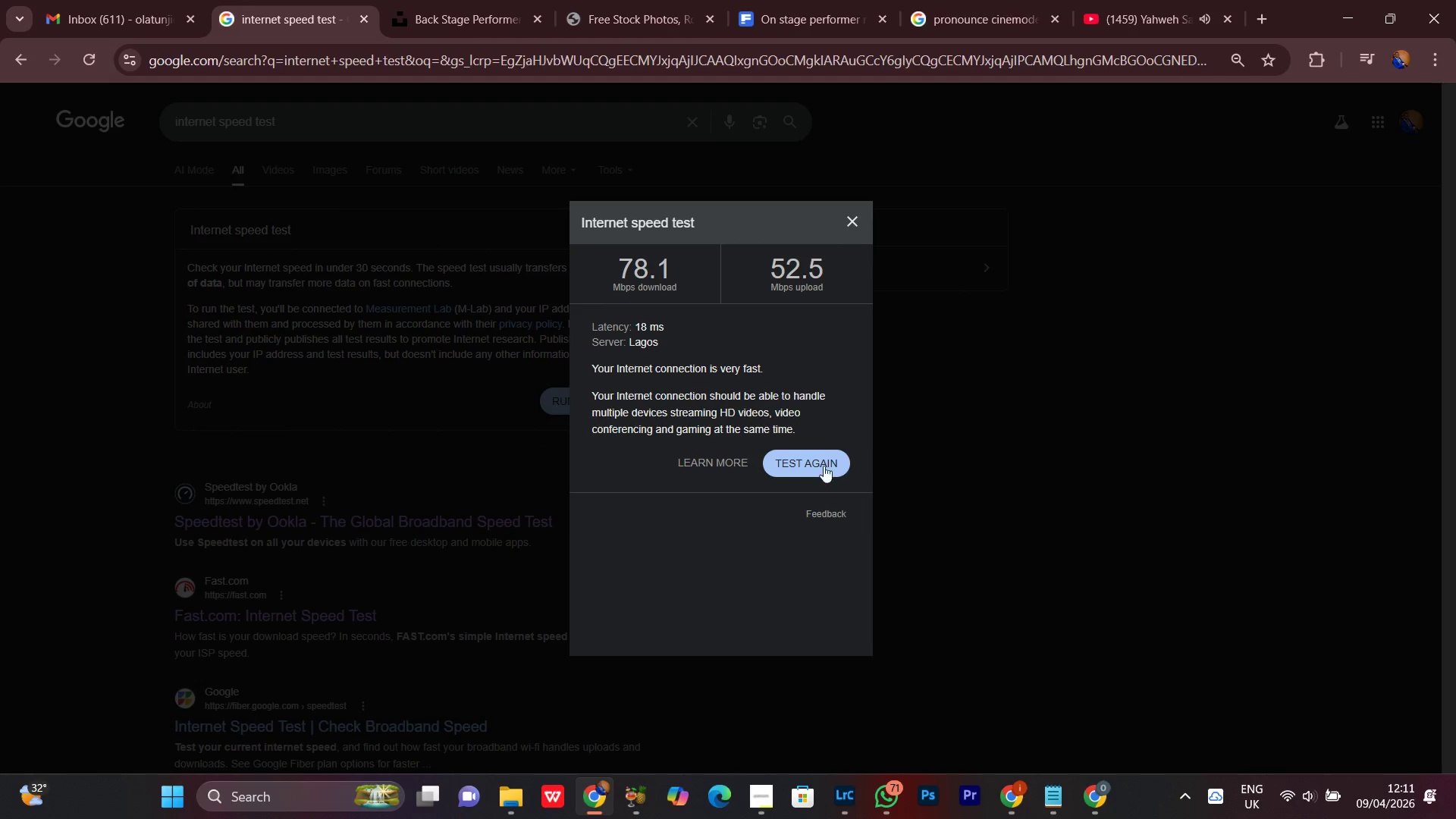 
double_click([803, 465])
 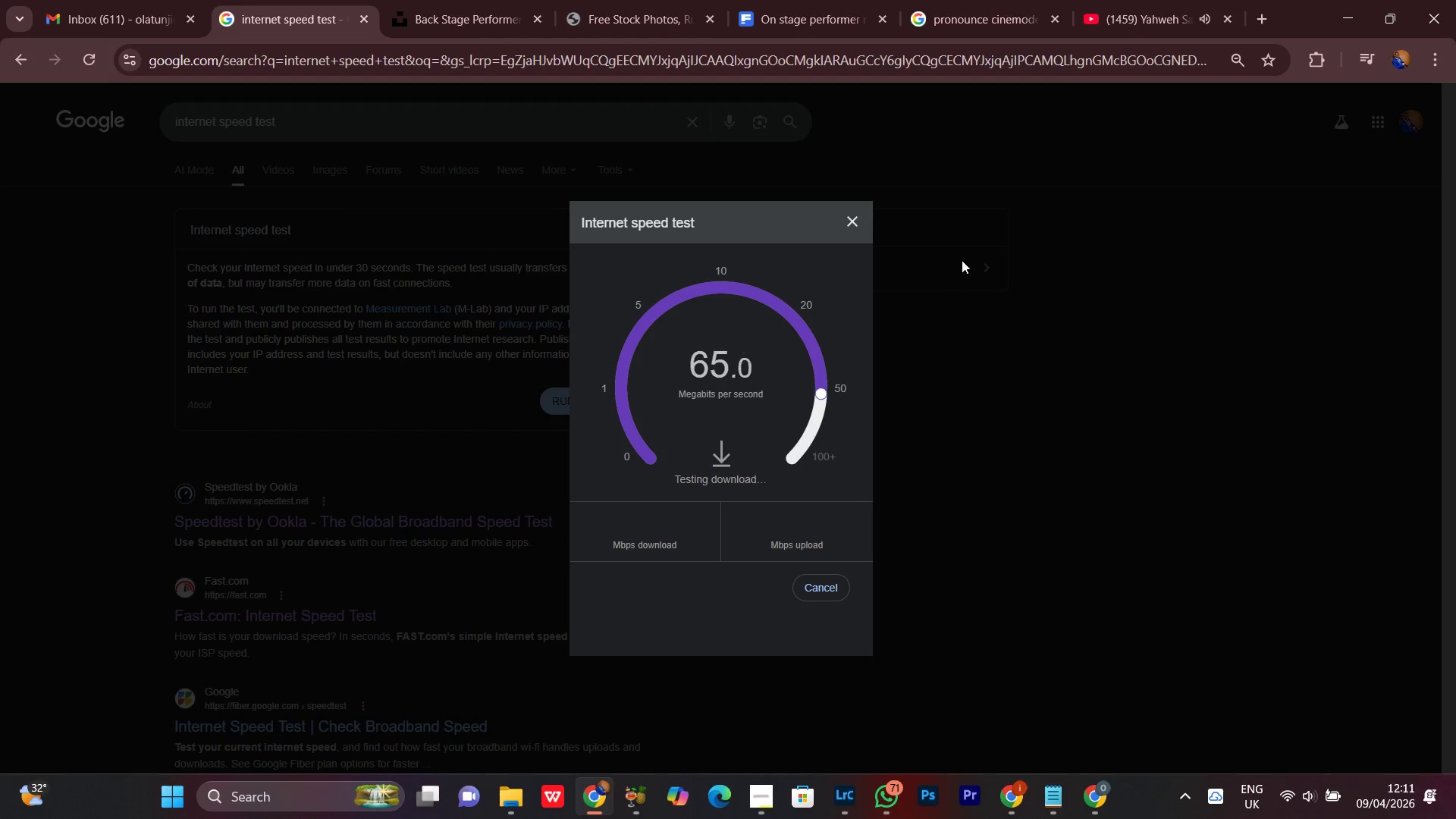 
left_click([1341, 14])
 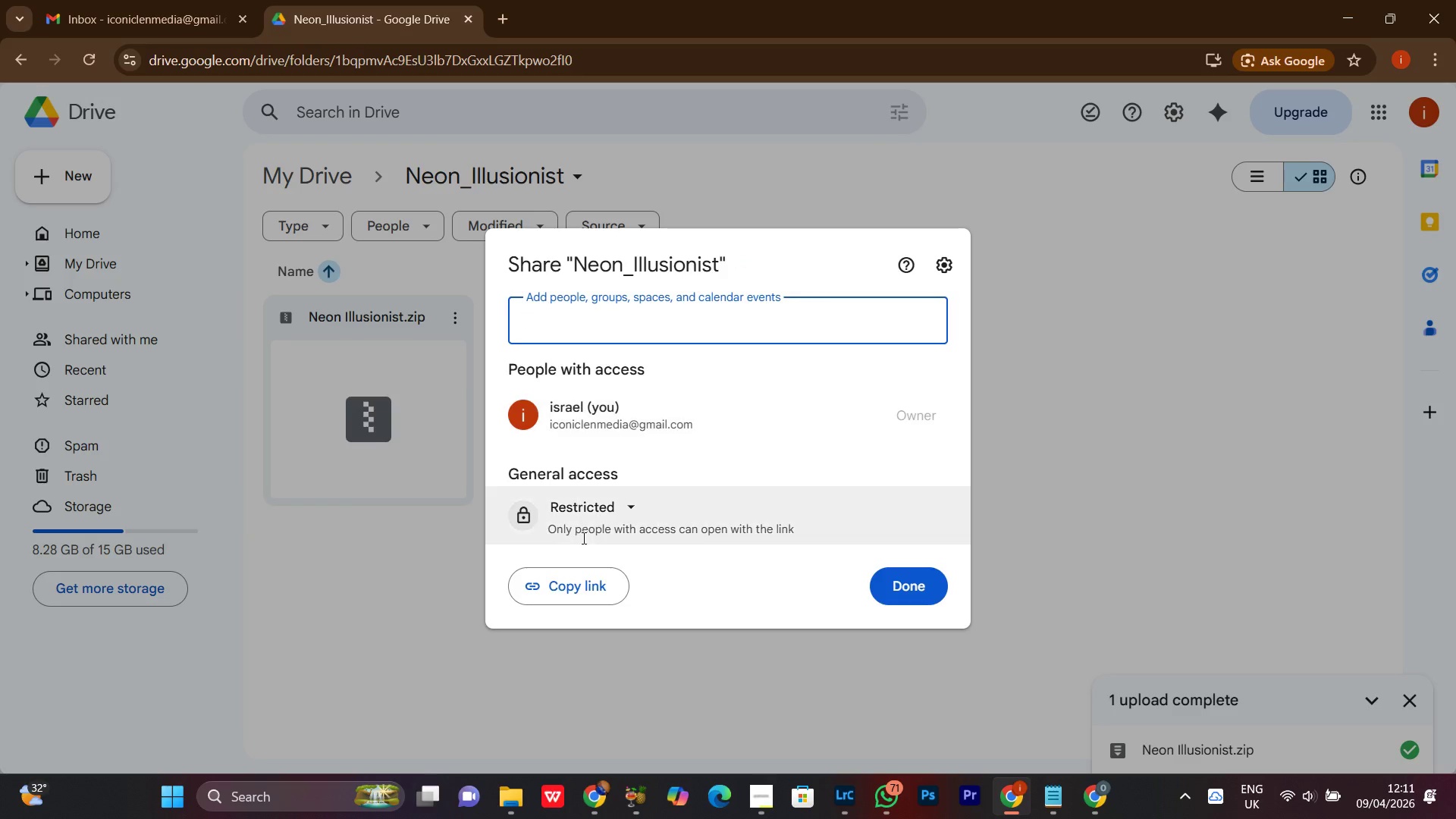 
left_click([599, 504])
 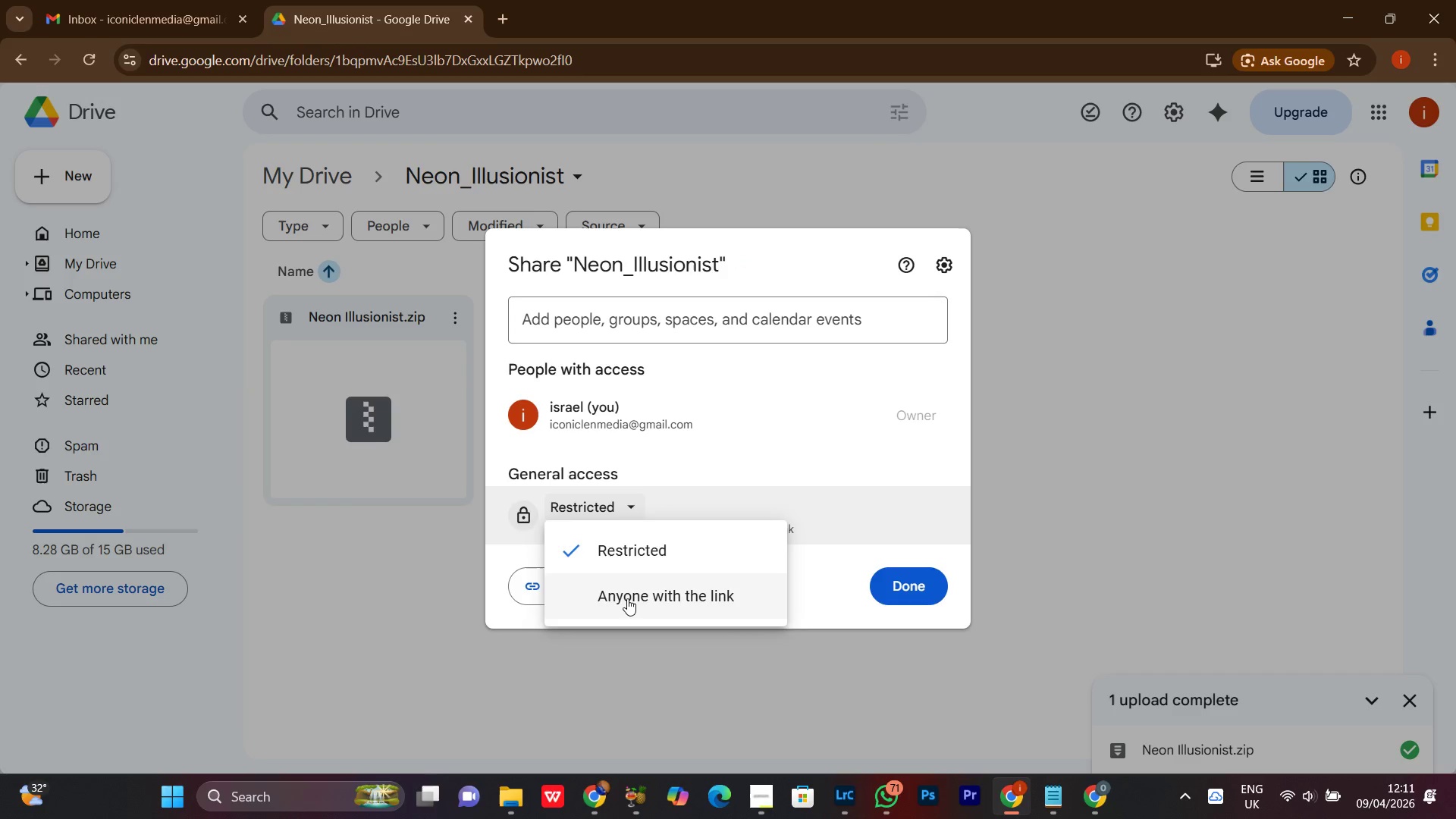 
left_click([629, 601])
 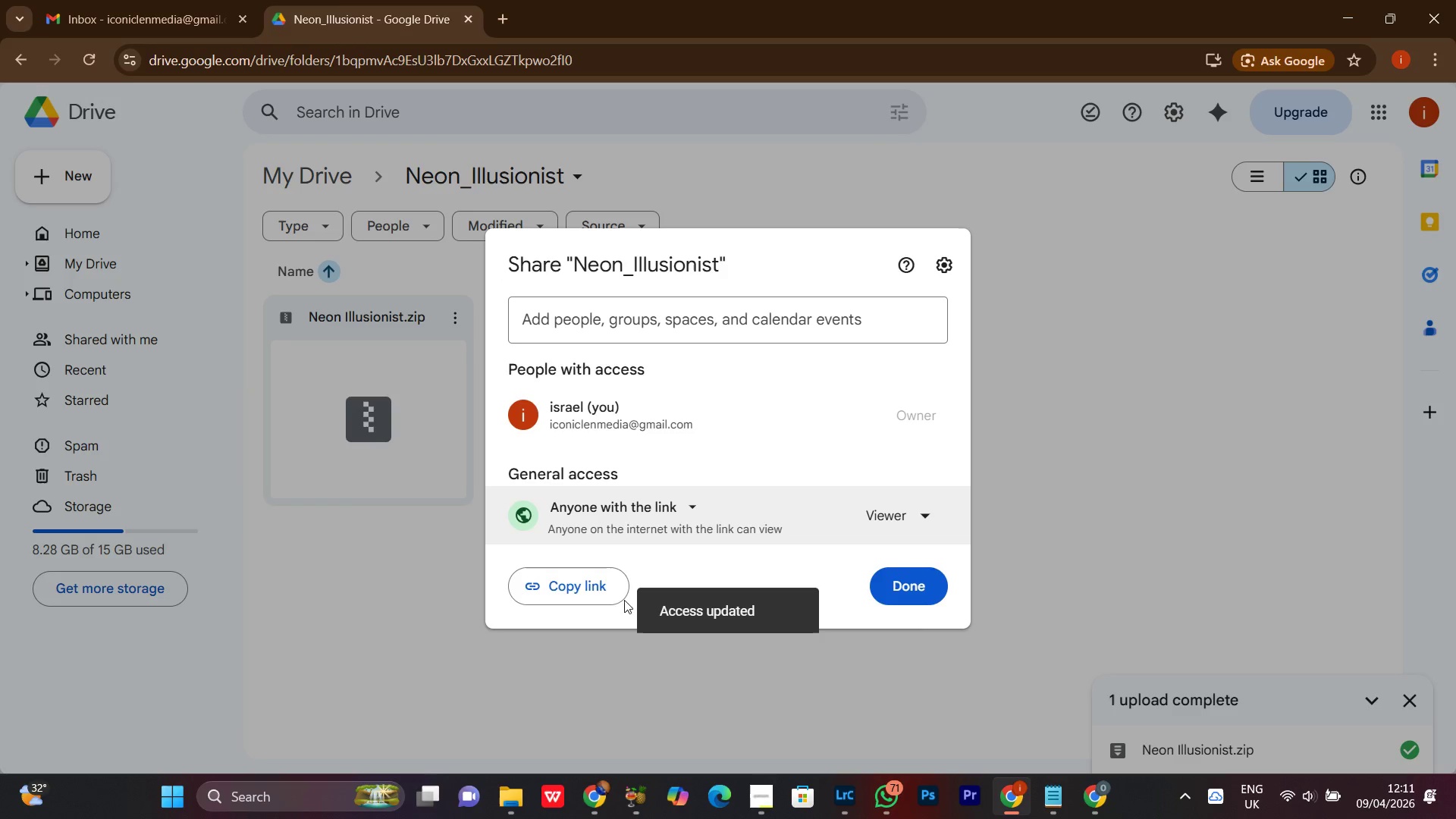 
double_click([563, 576])
 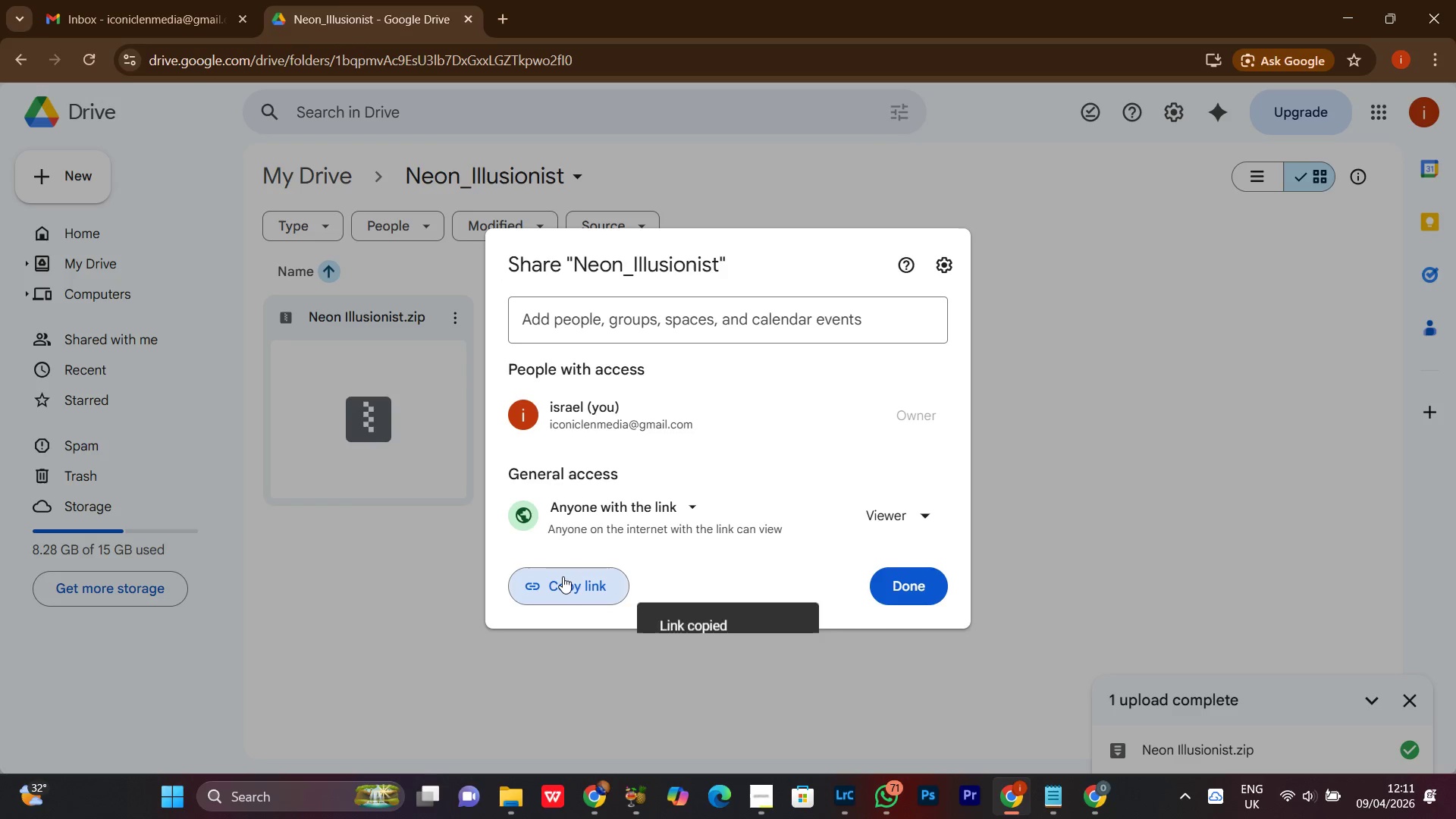 
triple_click([563, 576])
 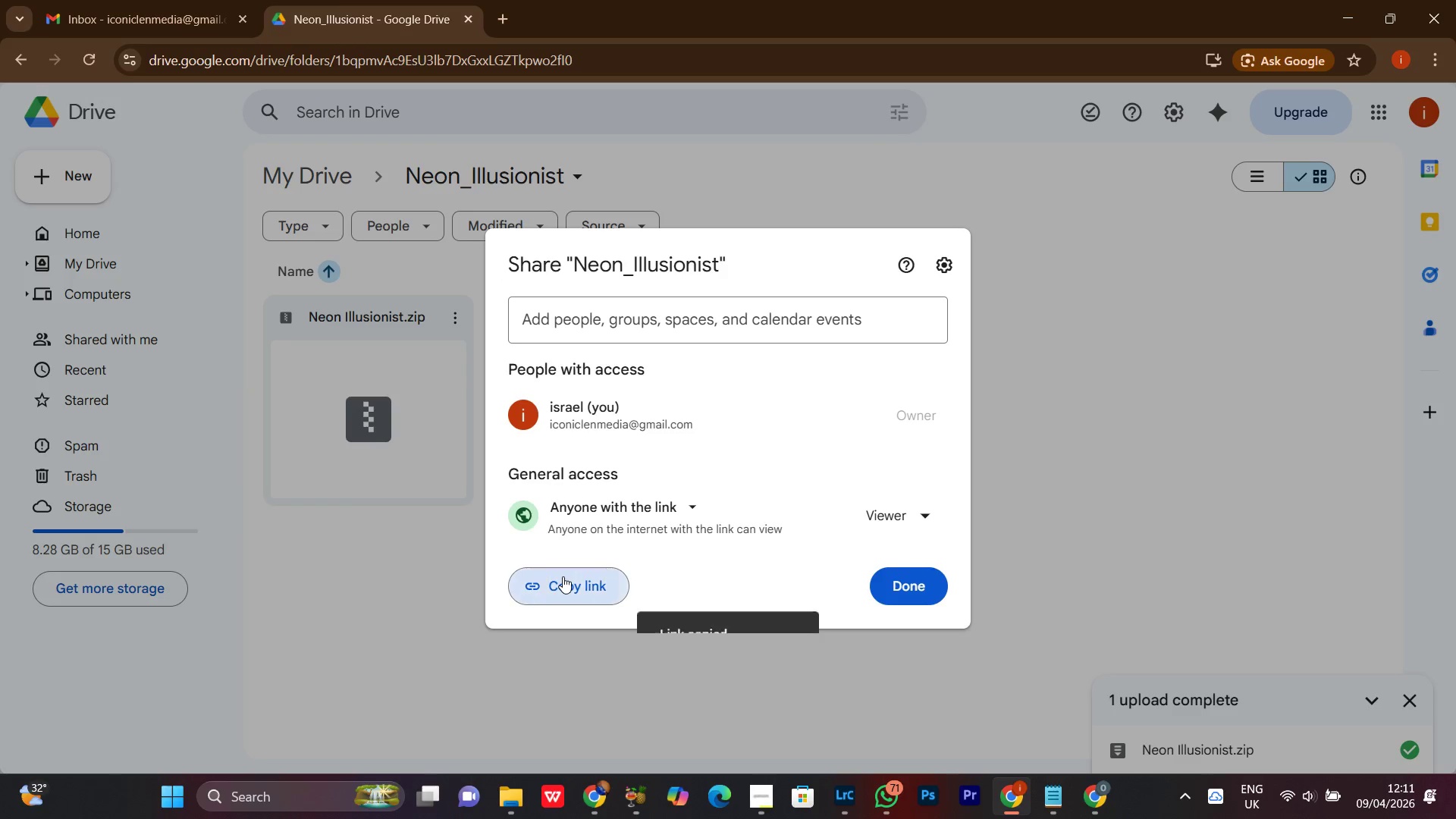 
triple_click([563, 576])
 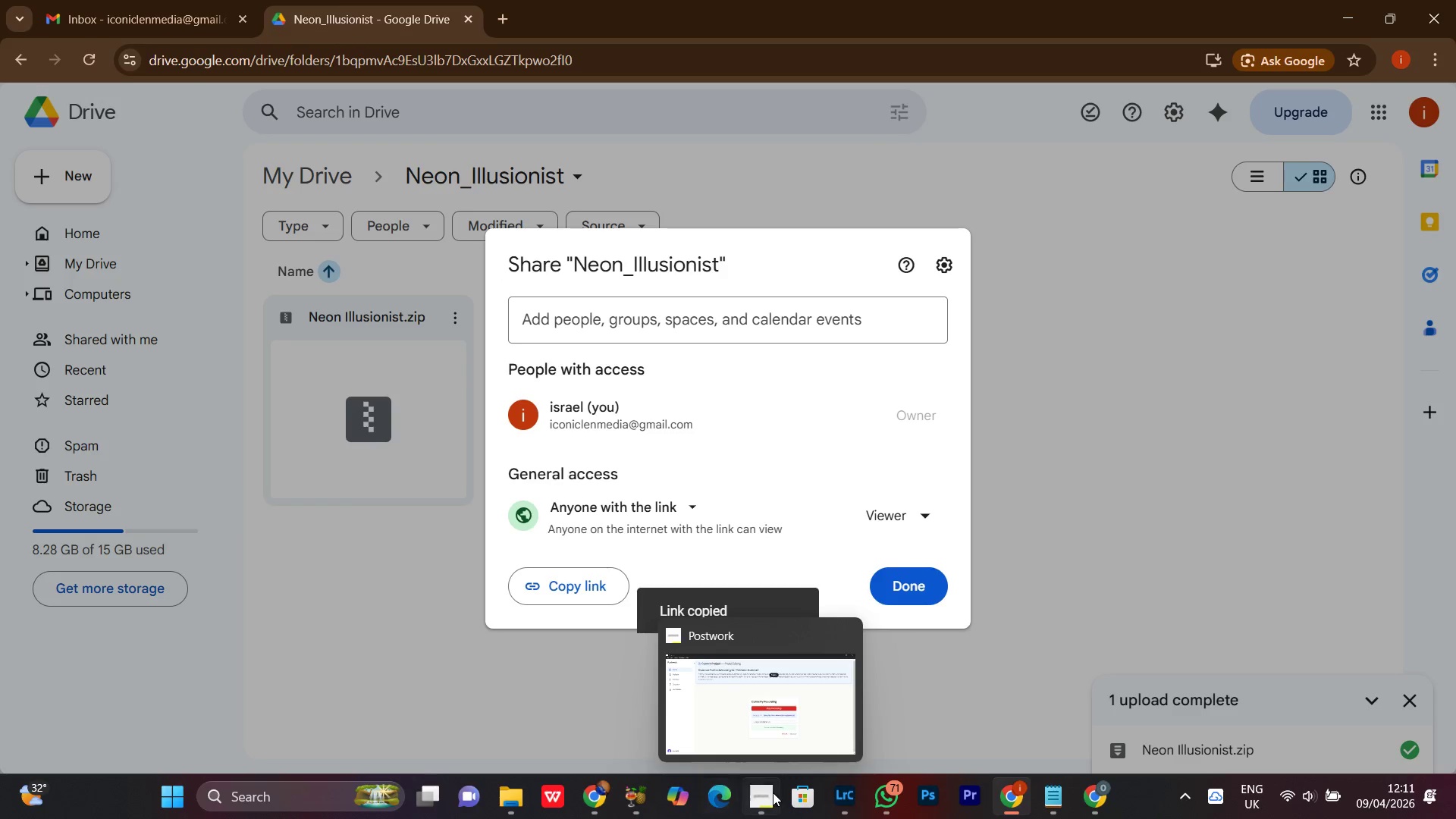 
left_click([763, 814])